 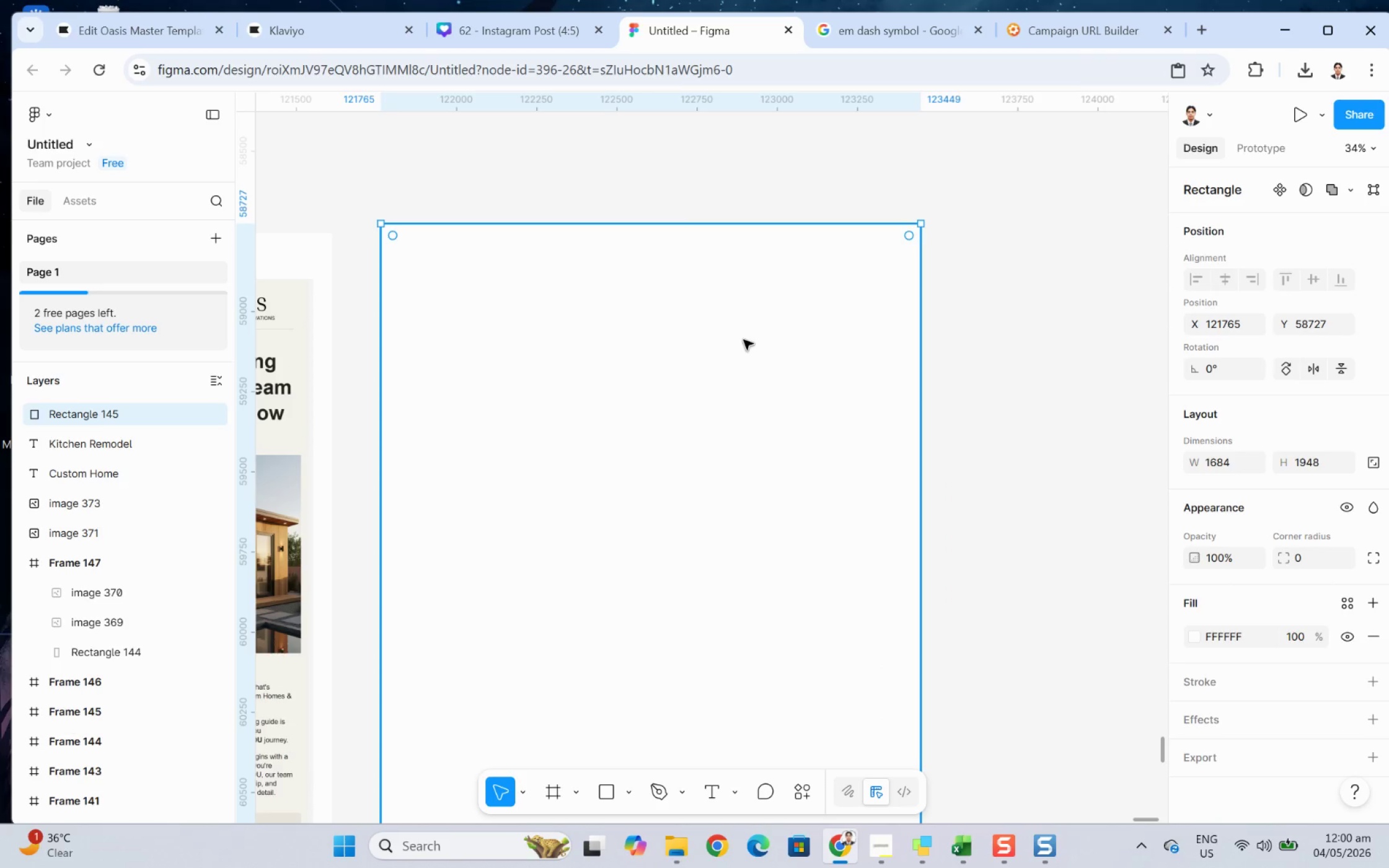 
key(Control+BracketLeft)
 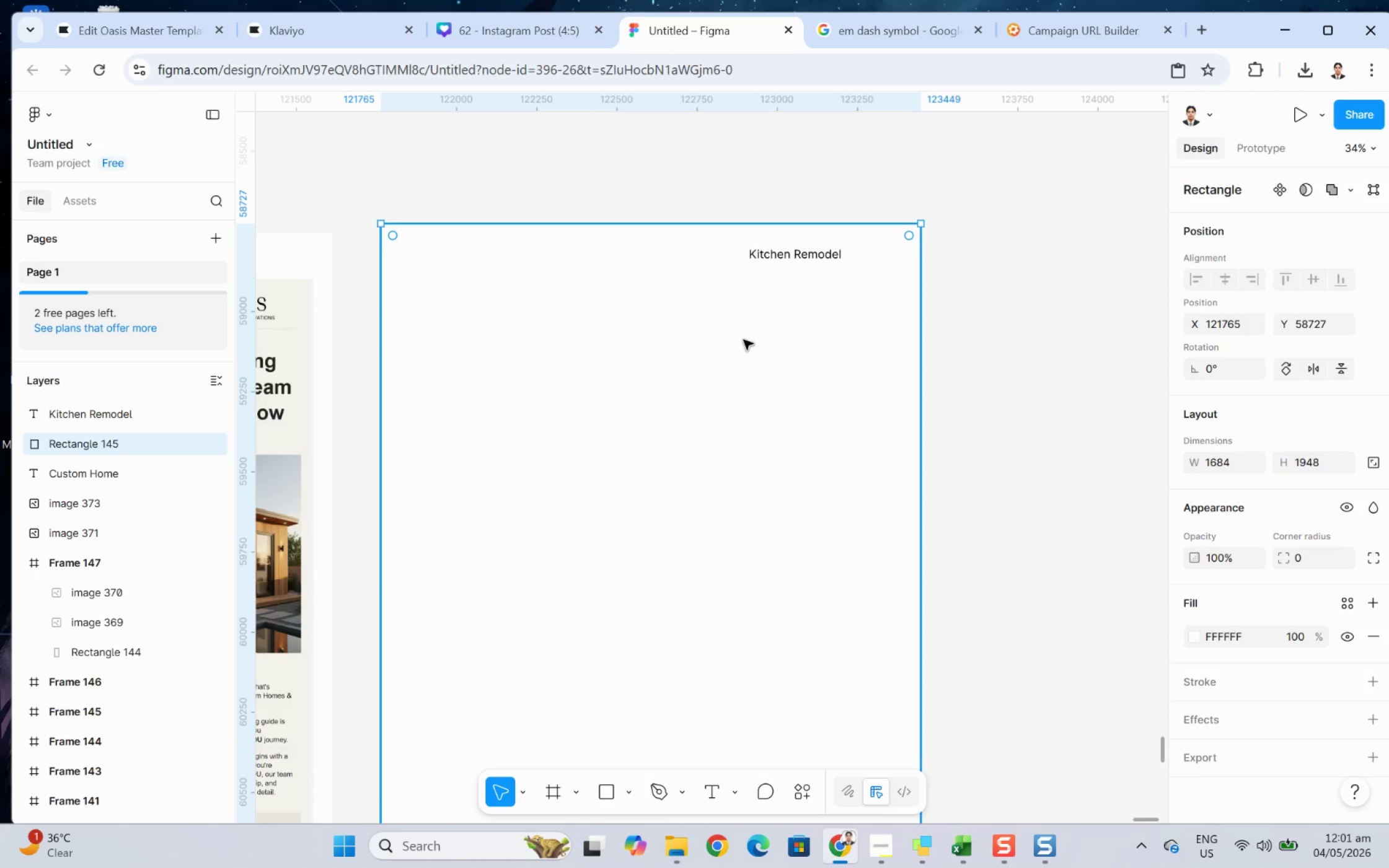 
key(Control+BracketLeft)
 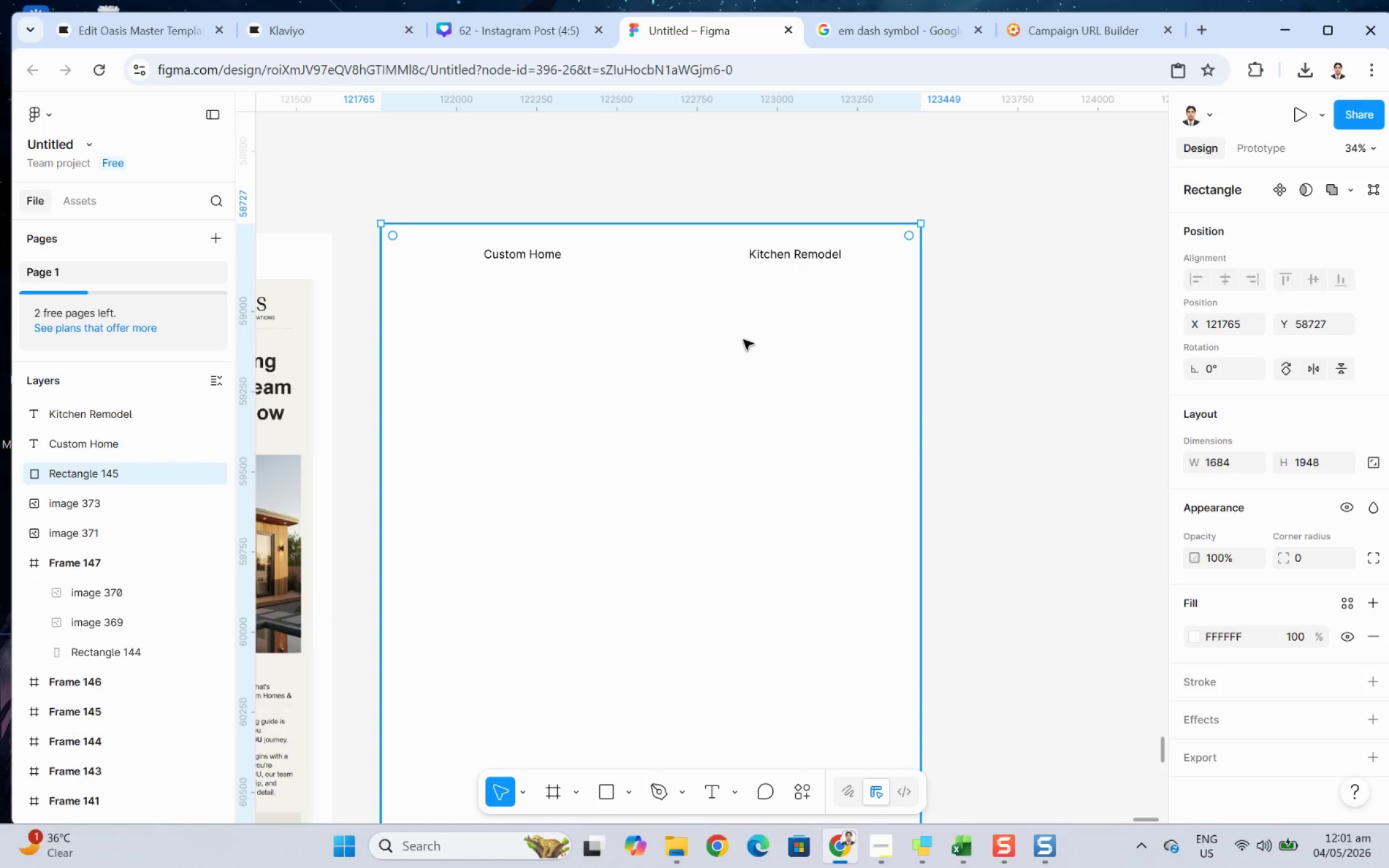 
key(Control+BracketLeft)
 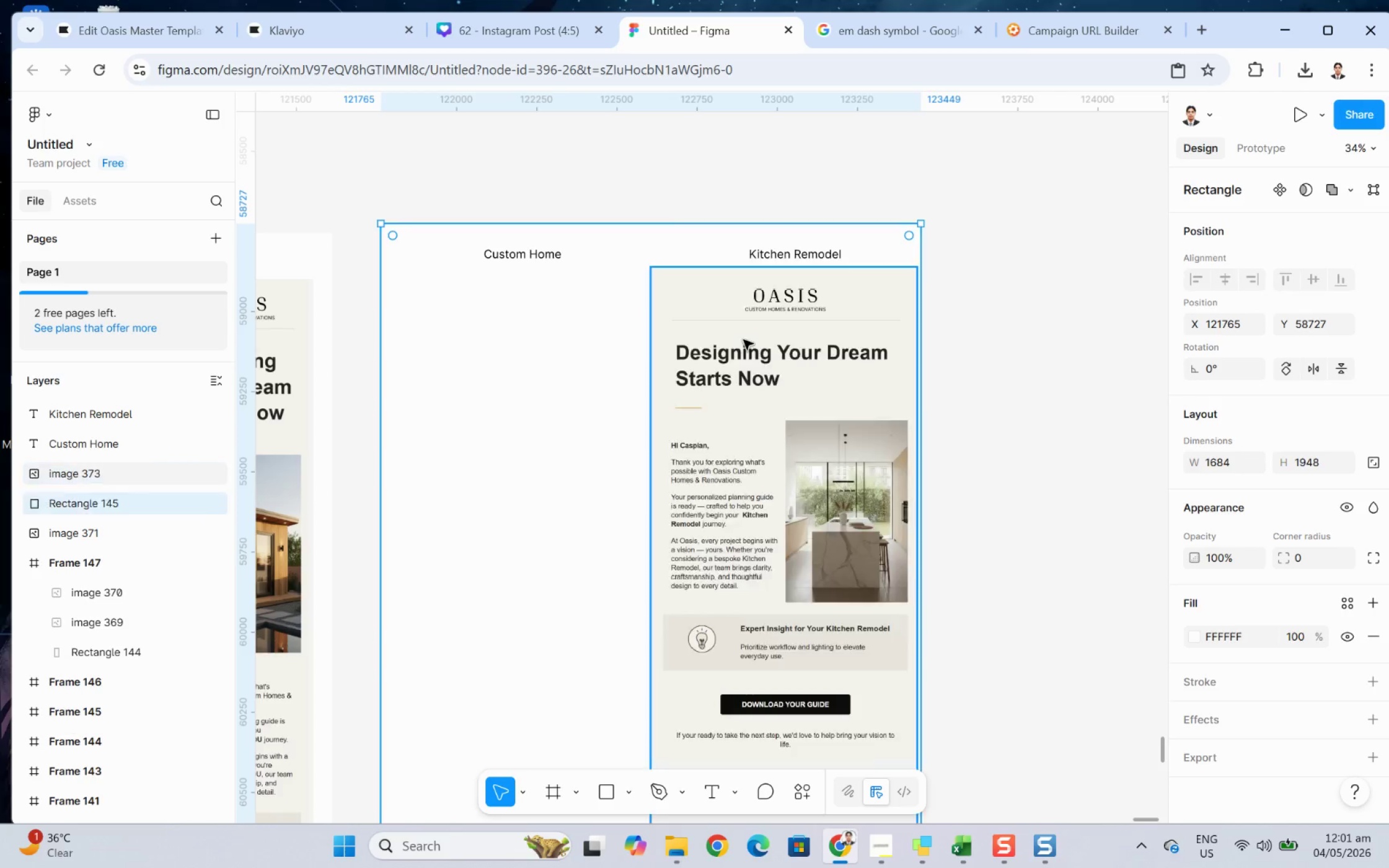 
key(Control+BracketLeft)
 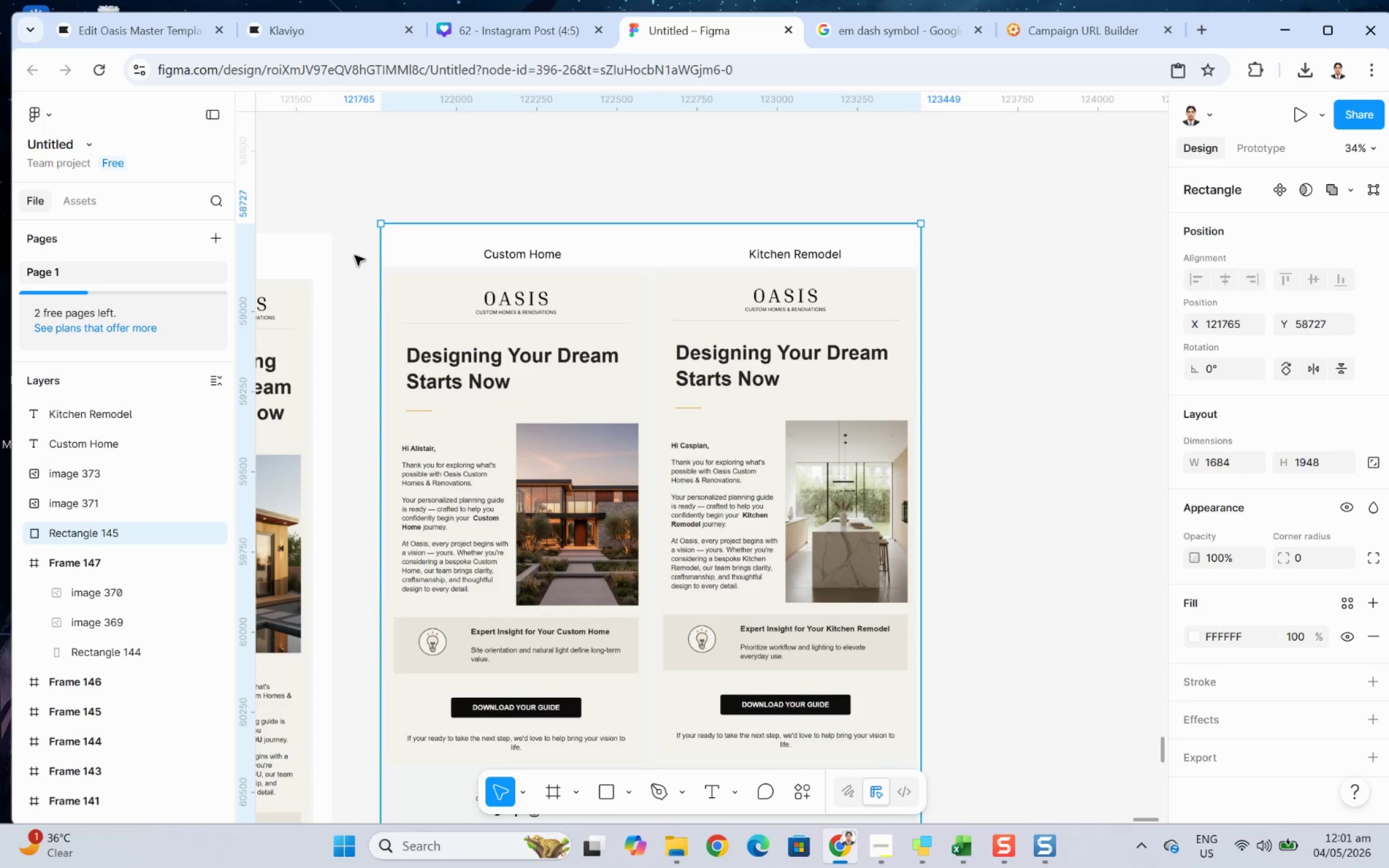 
left_click_drag(start_coordinate=[381, 253], to_coordinate=[371, 249])
 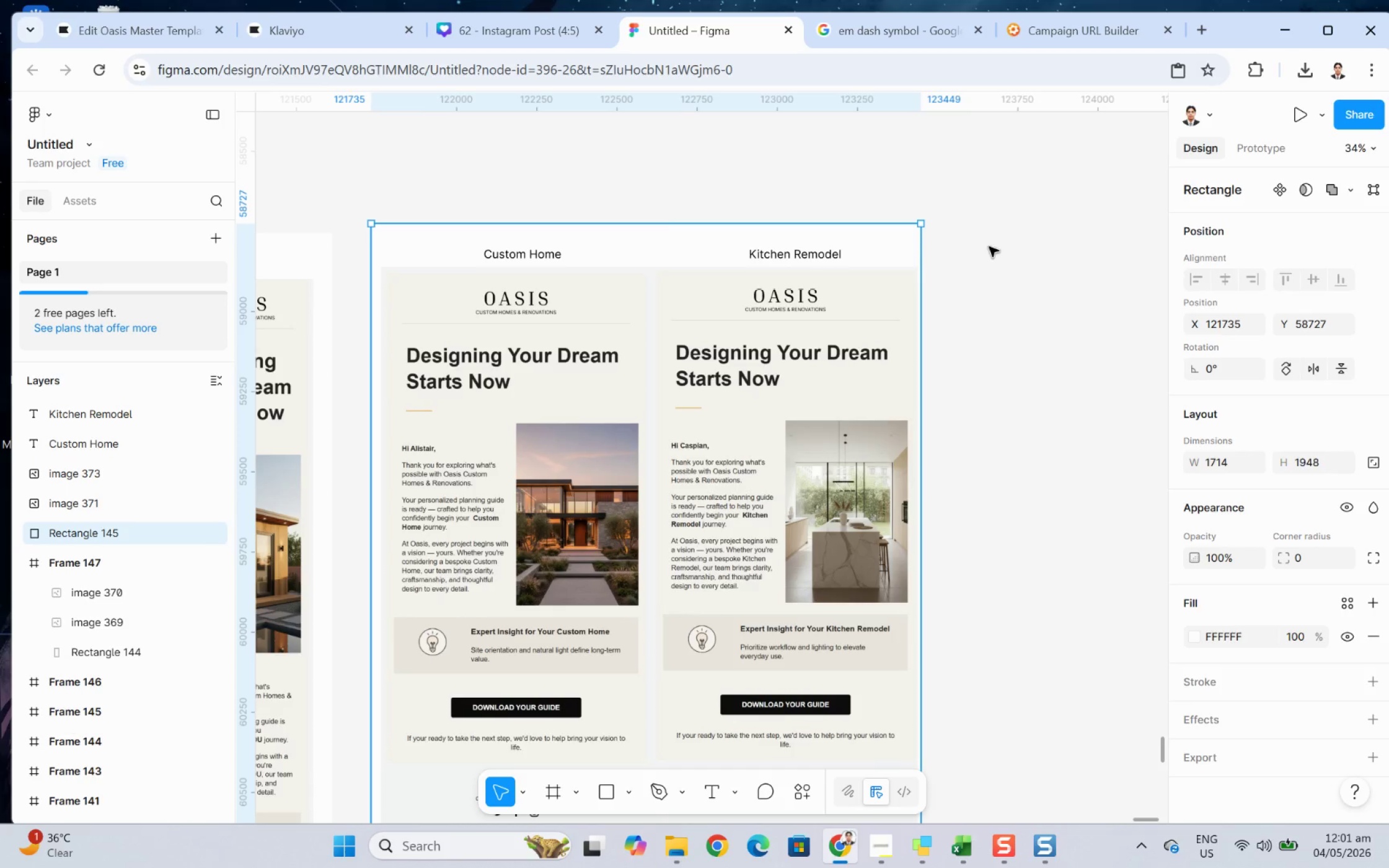 
left_click_drag(start_coordinate=[919, 242], to_coordinate=[932, 243])
 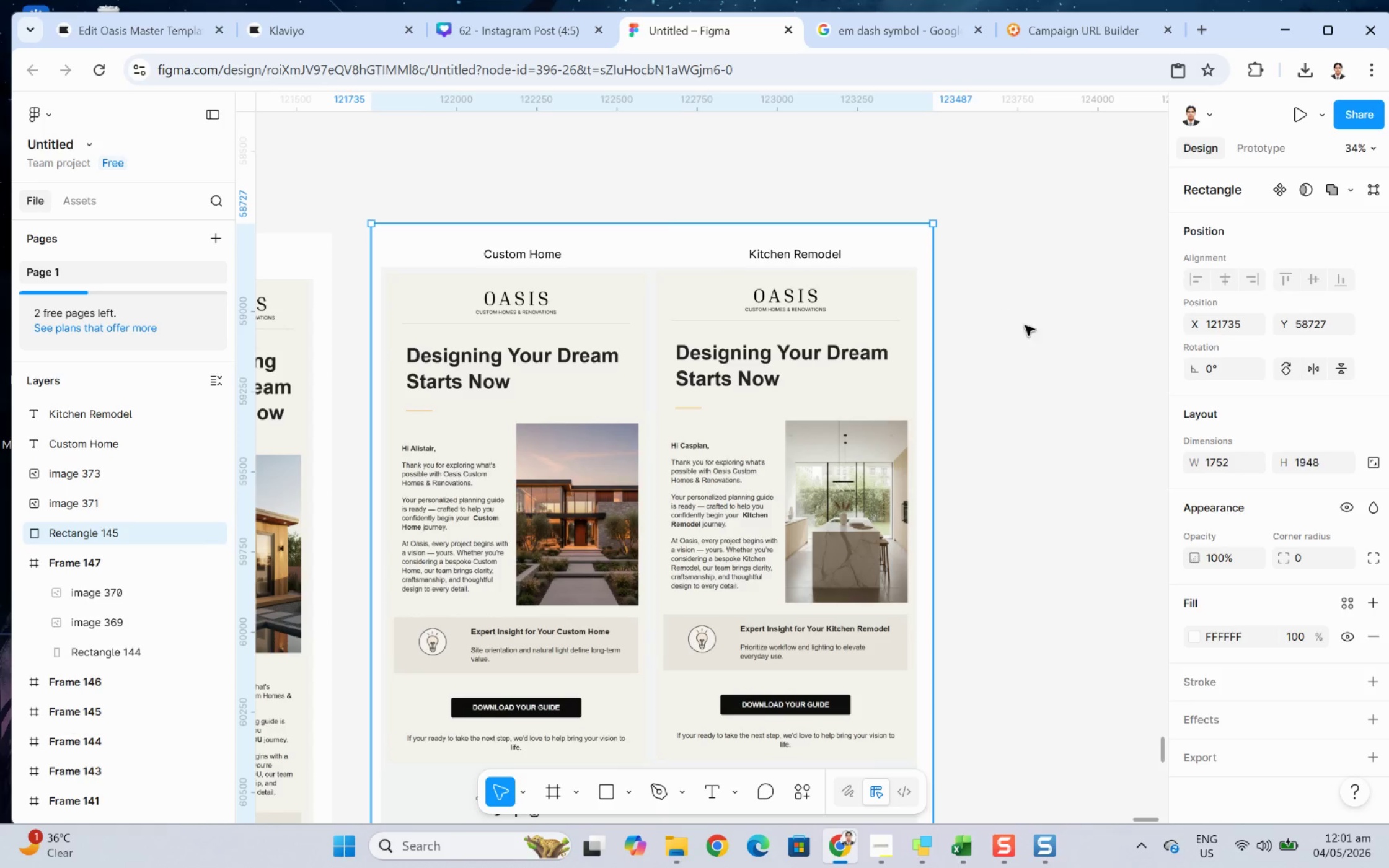 
left_click([1025, 328])
 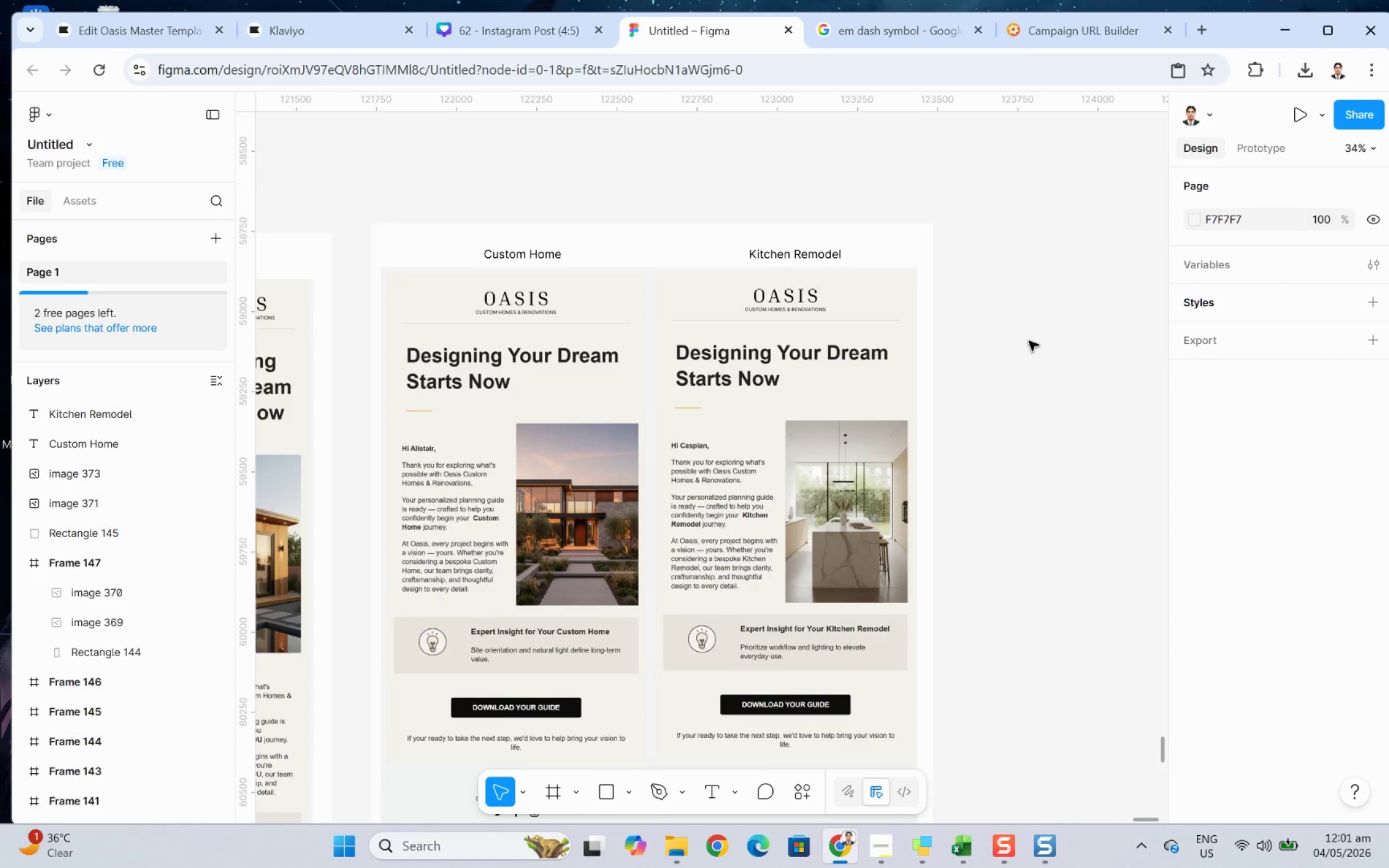 
scroll: coordinate [1032, 340], scroll_direction: down, amount: 7.0
 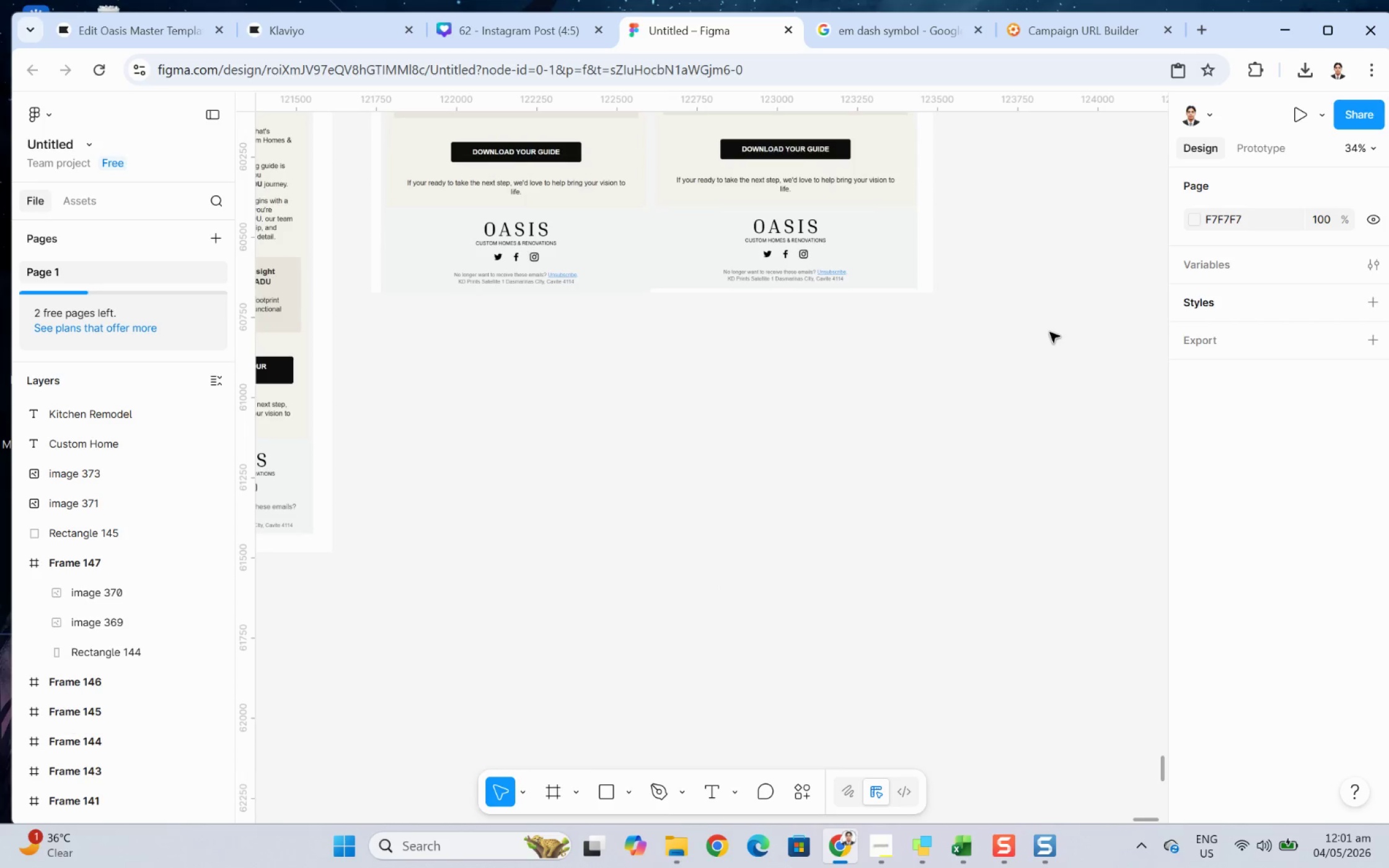 
scroll: coordinate [1049, 332], scroll_direction: up, amount: 2.0
 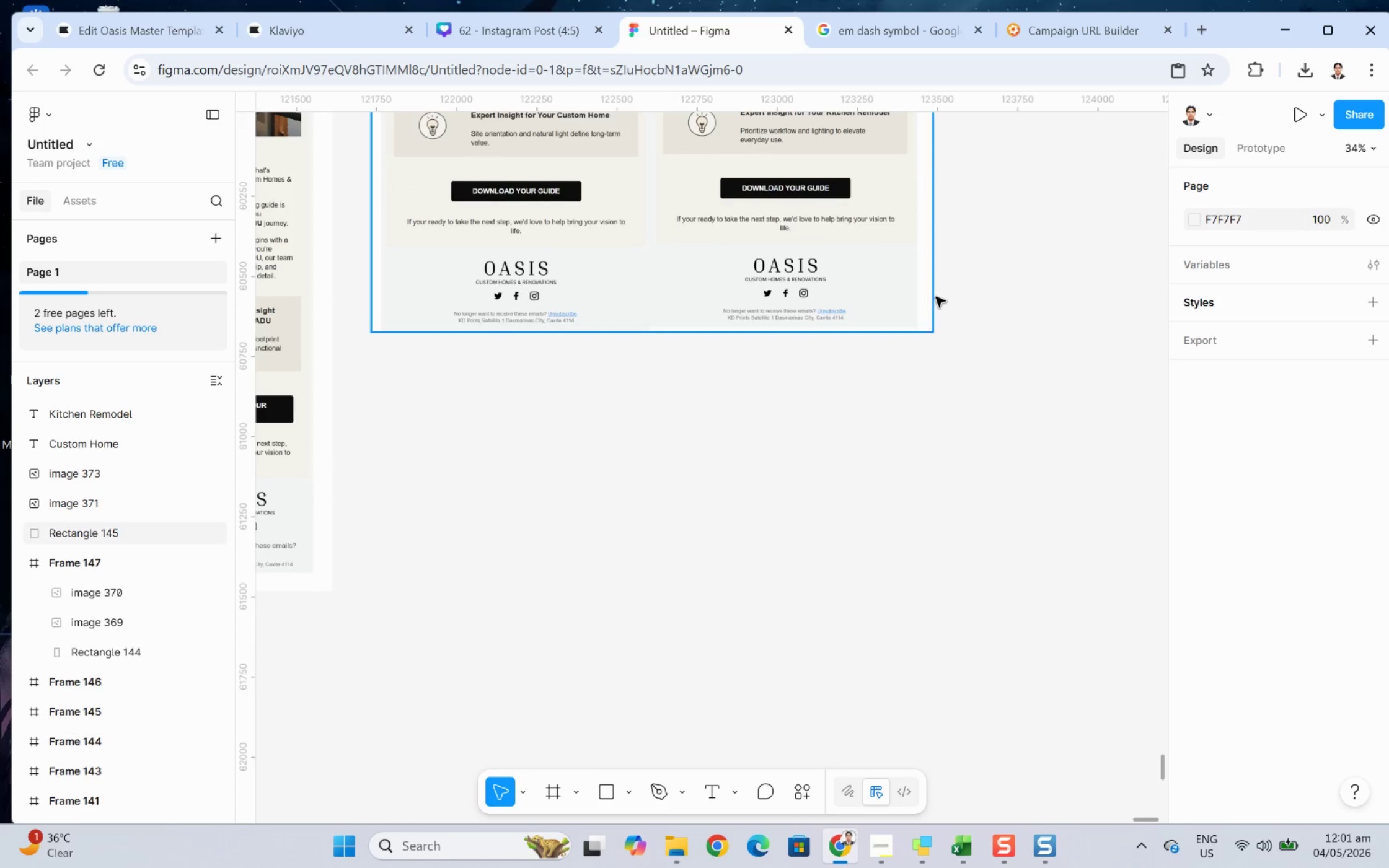 
left_click([930, 294])
 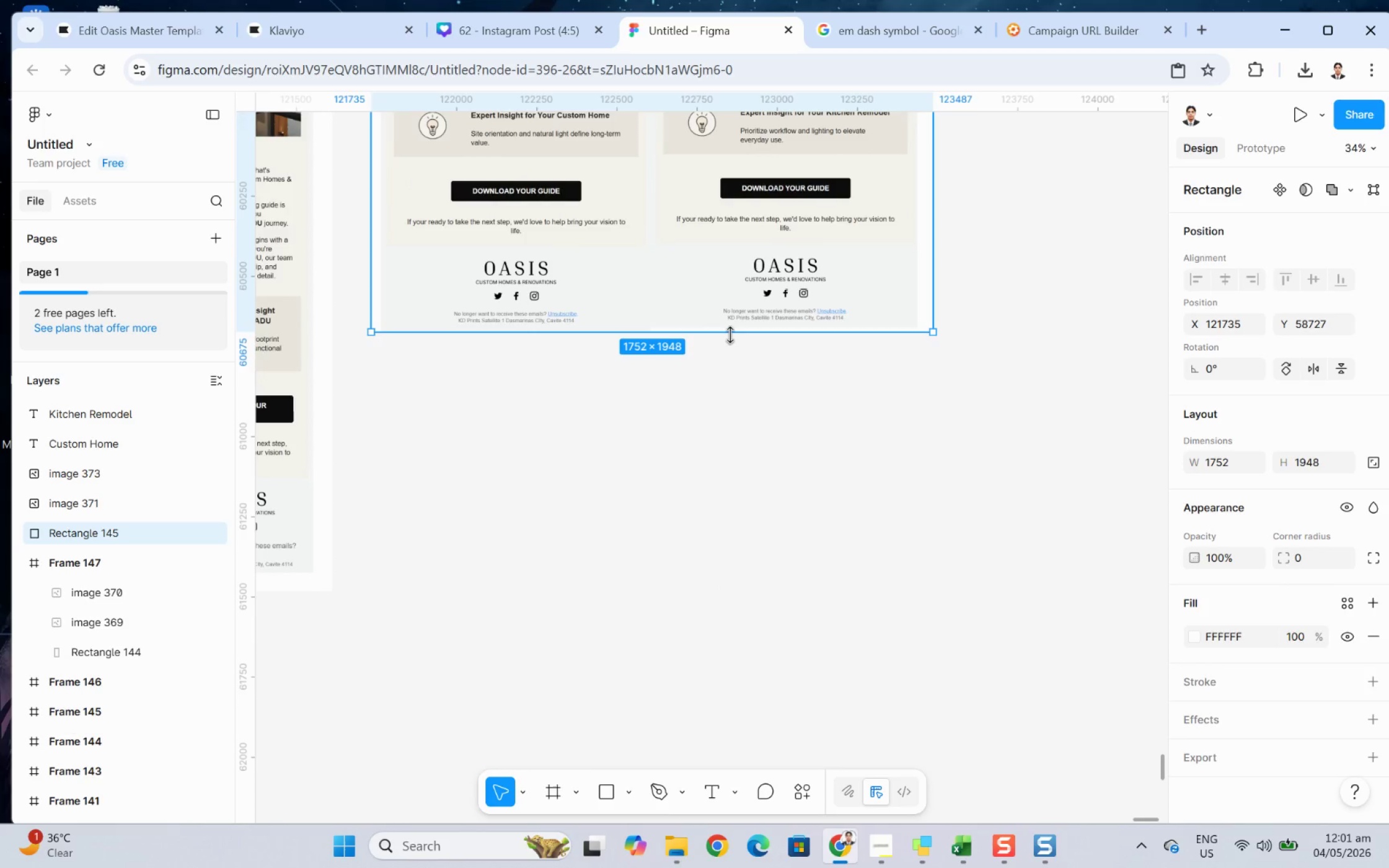 
left_click_drag(start_coordinate=[730, 333], to_coordinate=[739, 382])
 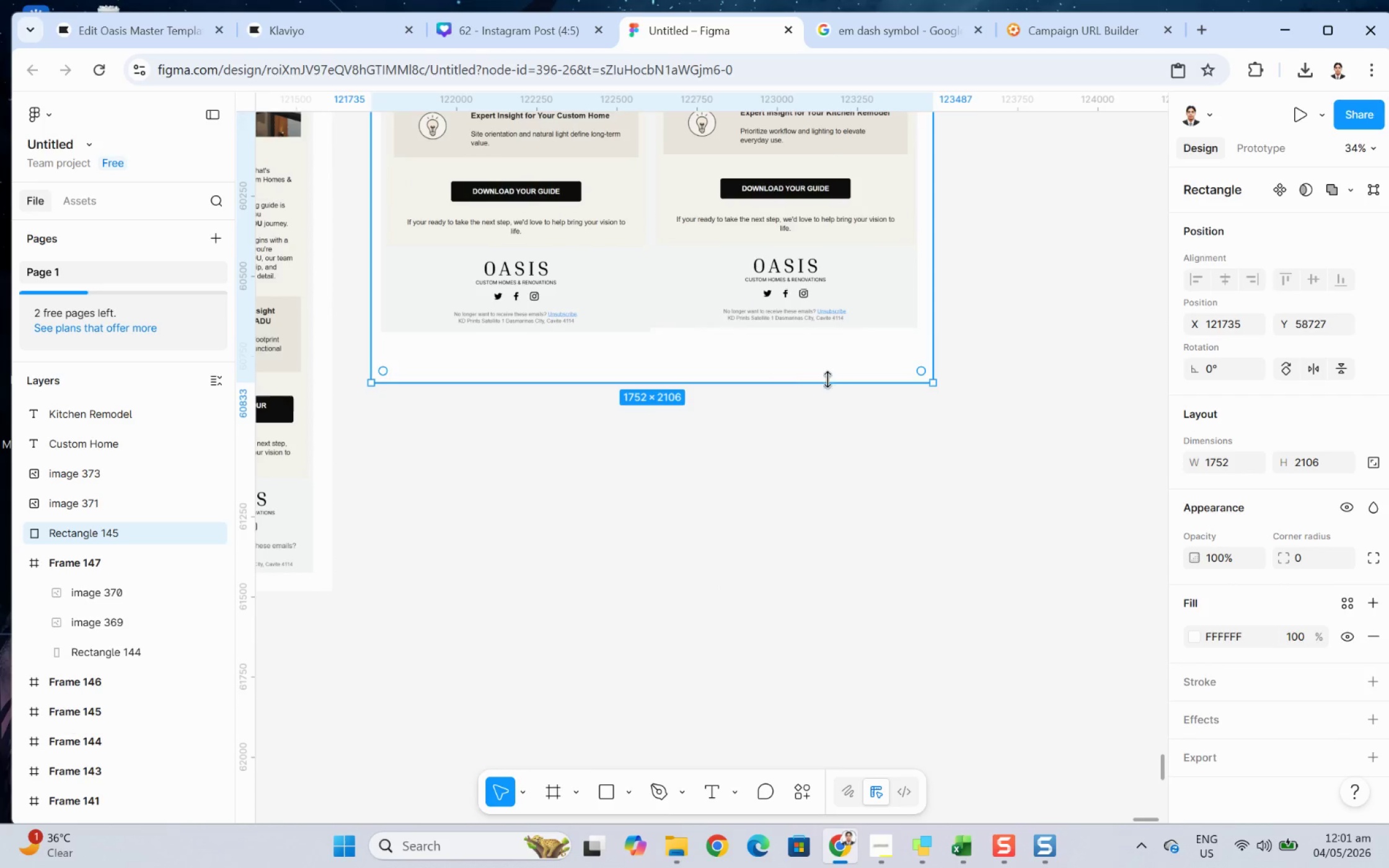 
scroll: coordinate [1002, 341], scroll_direction: up, amount: 9.0
 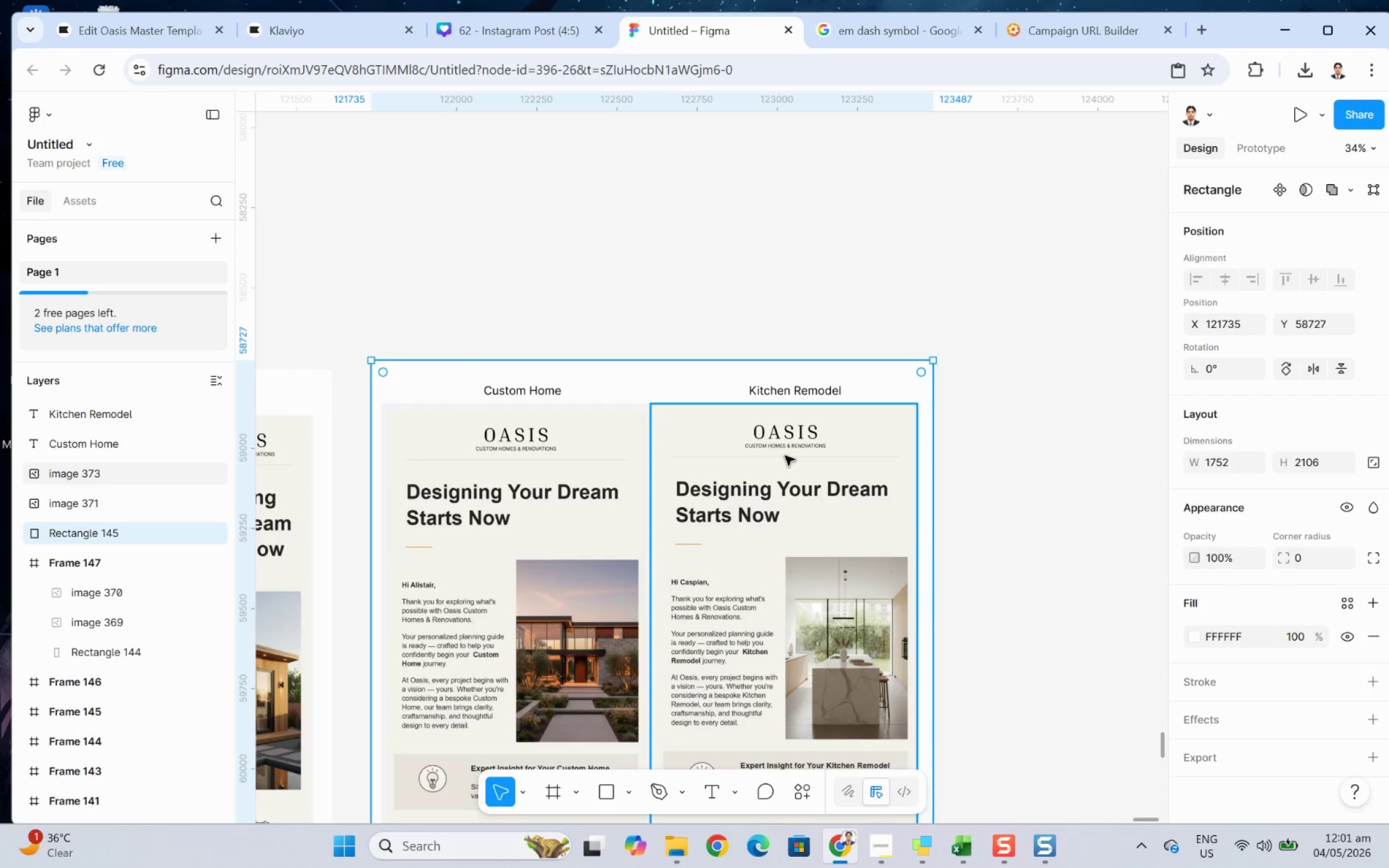 
left_click_drag(start_coordinate=[782, 465], to_coordinate=[790, 469])
 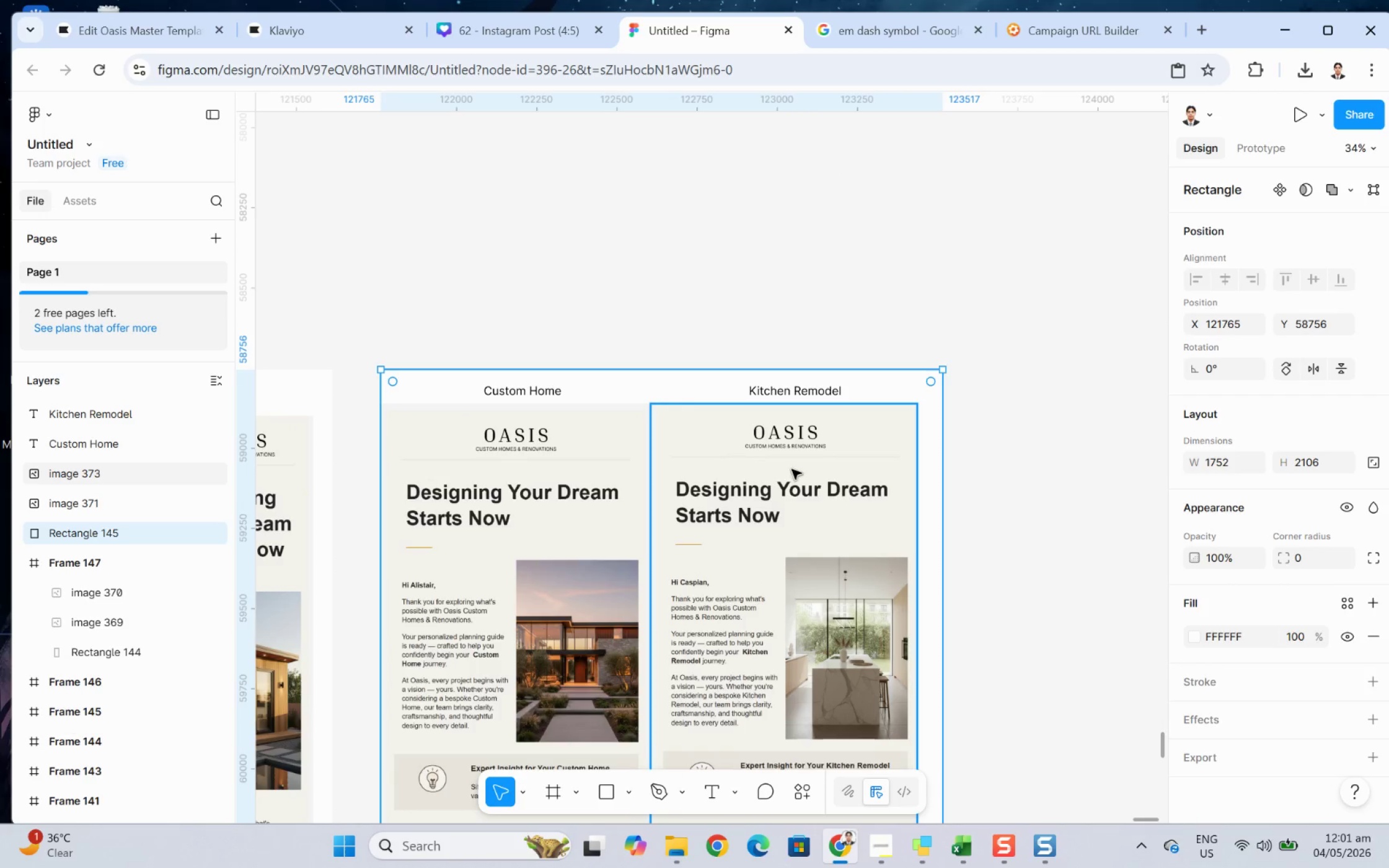 
key(Control+ControlLeft)
 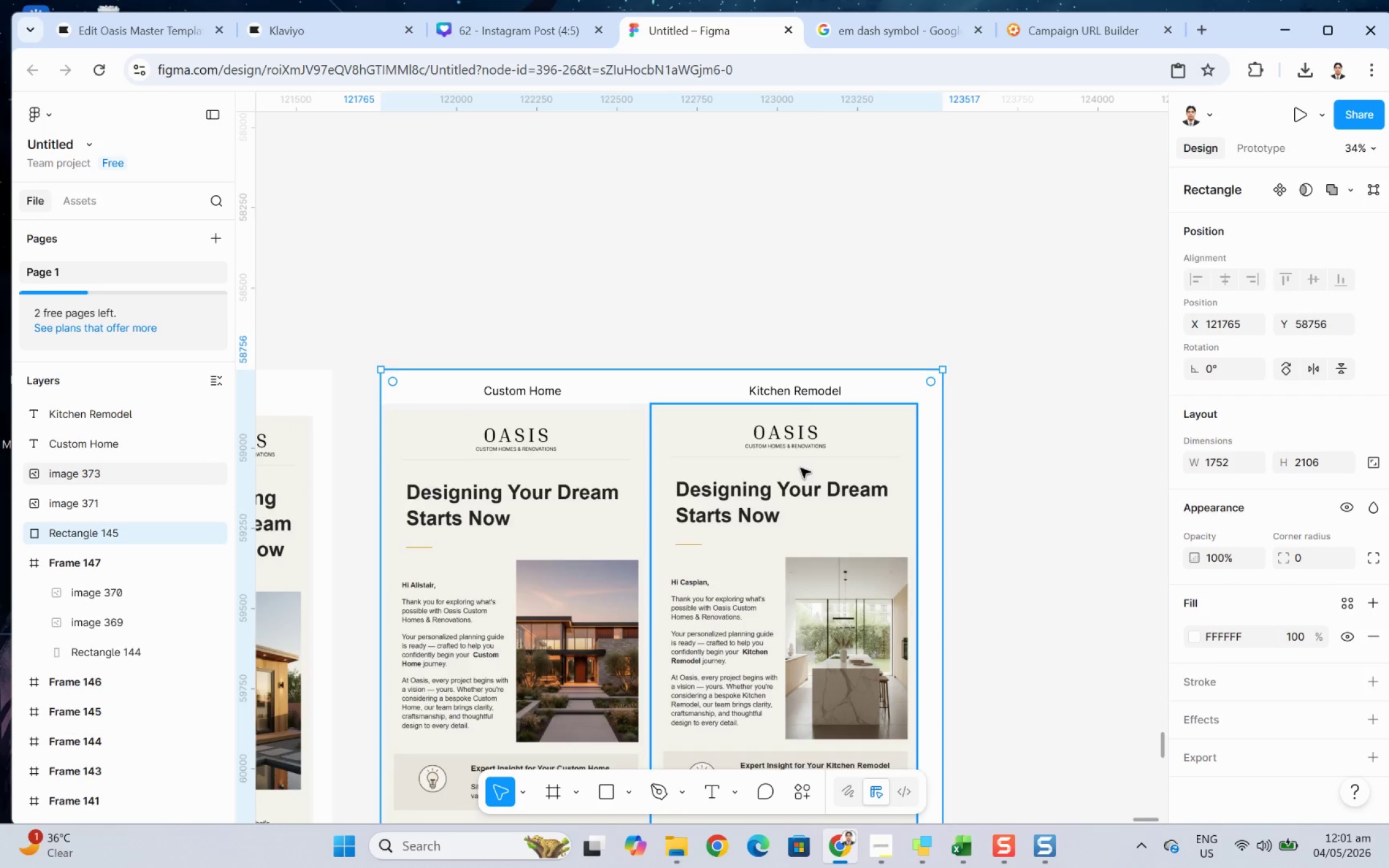 
key(Control+Z)
 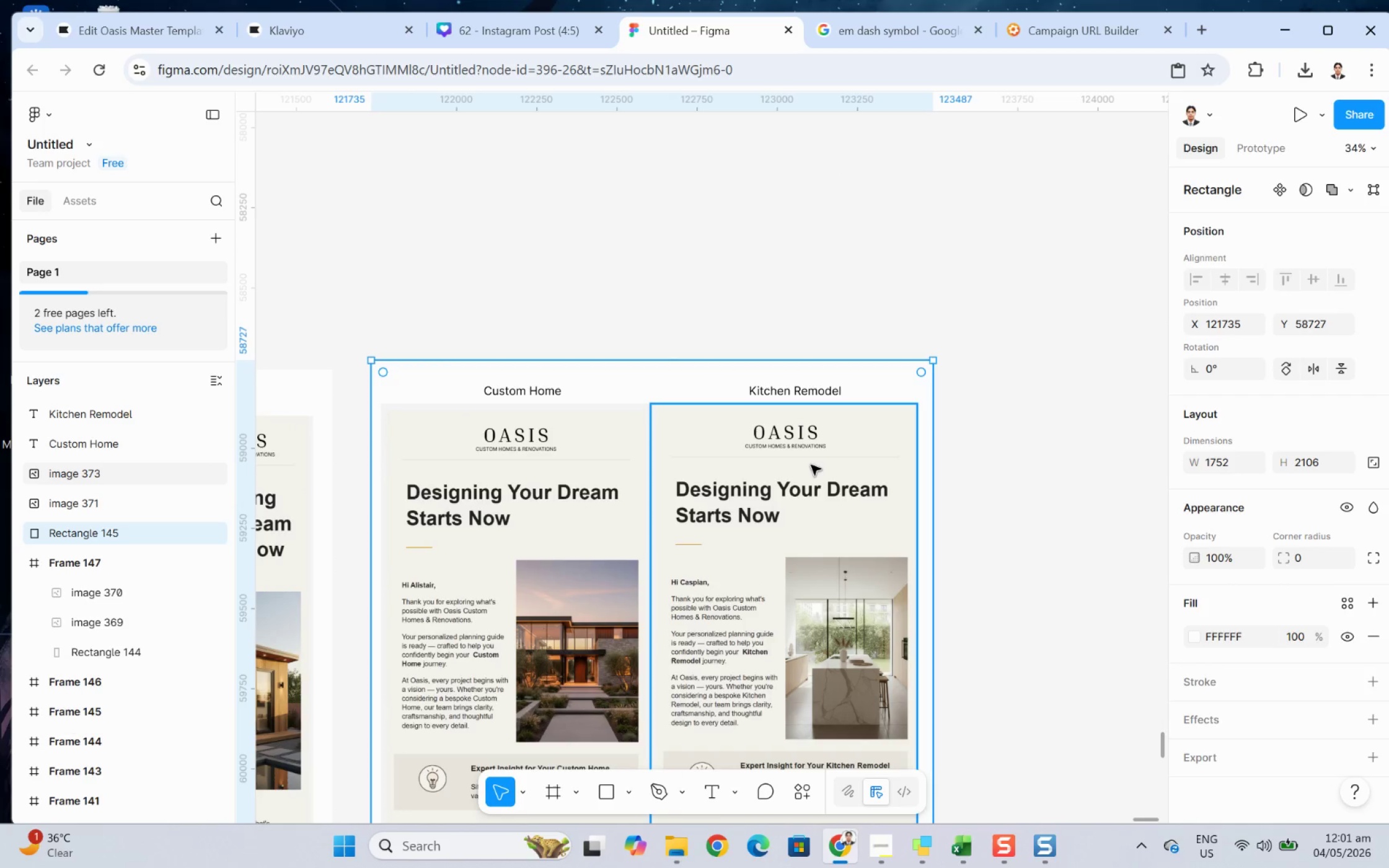 
left_click([811, 465])
 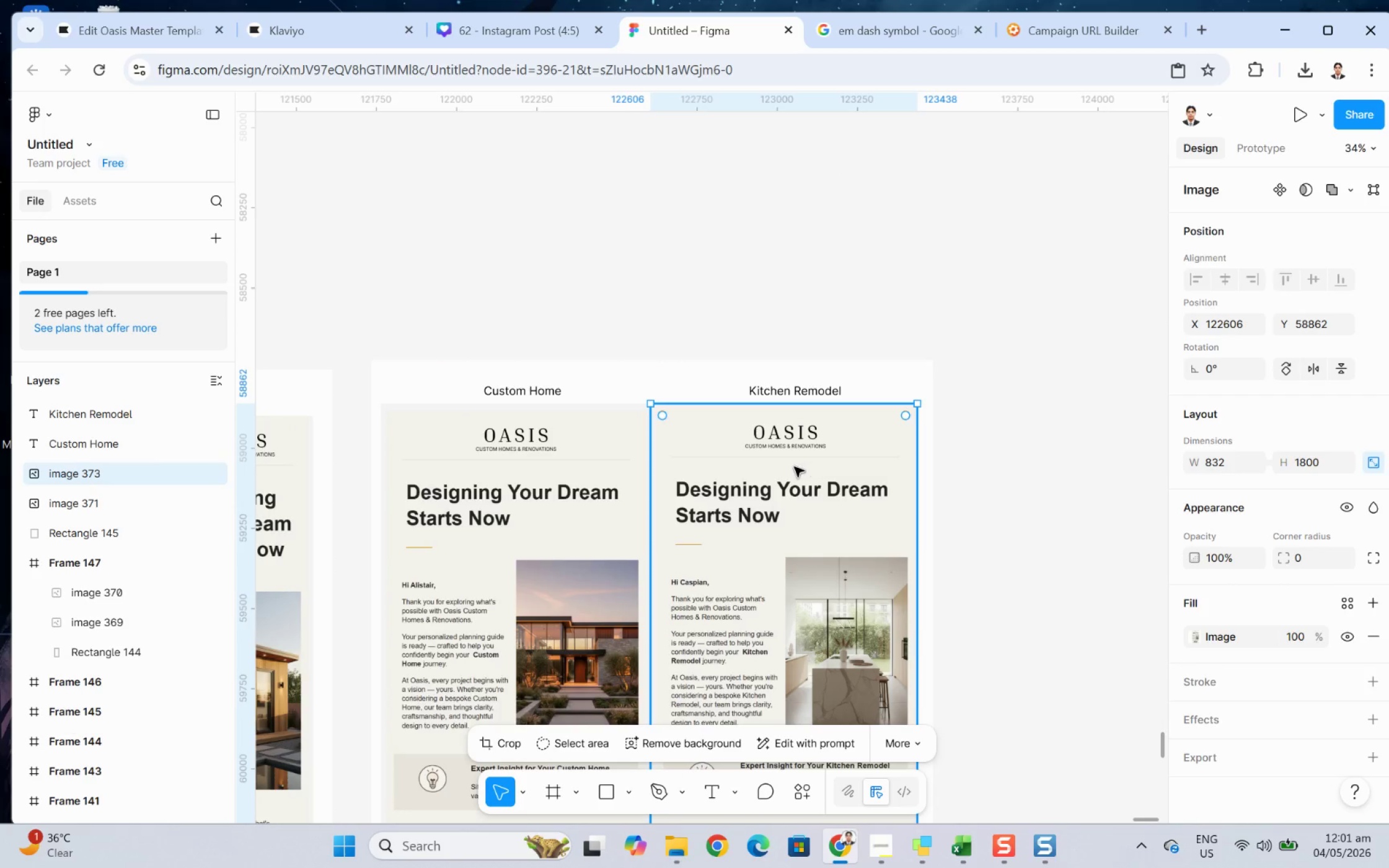 
left_click_drag(start_coordinate=[794, 467], to_coordinate=[801, 467])
 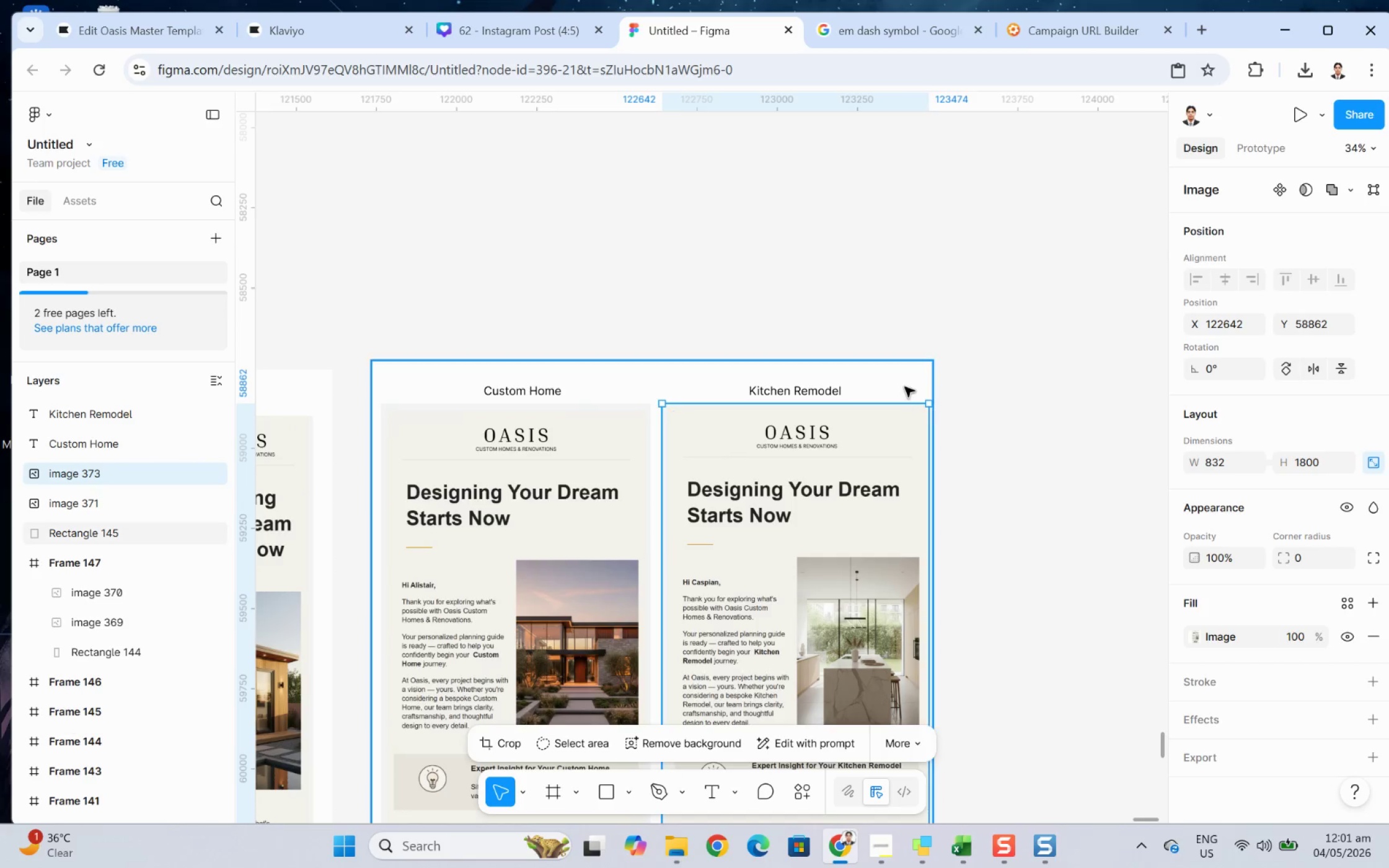 
left_click([904, 387])
 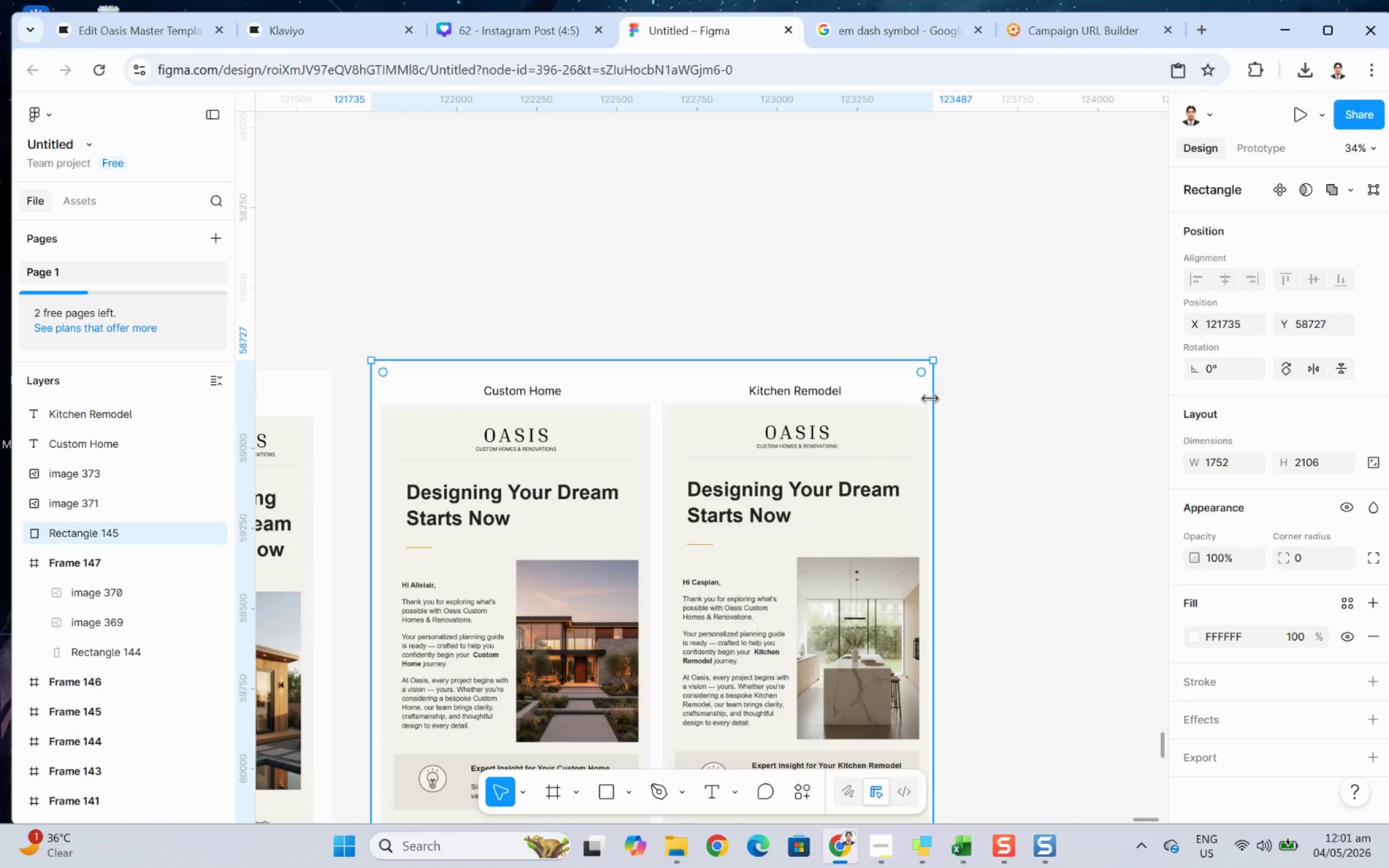 
left_click_drag(start_coordinate=[932, 398], to_coordinate=[950, 398])
 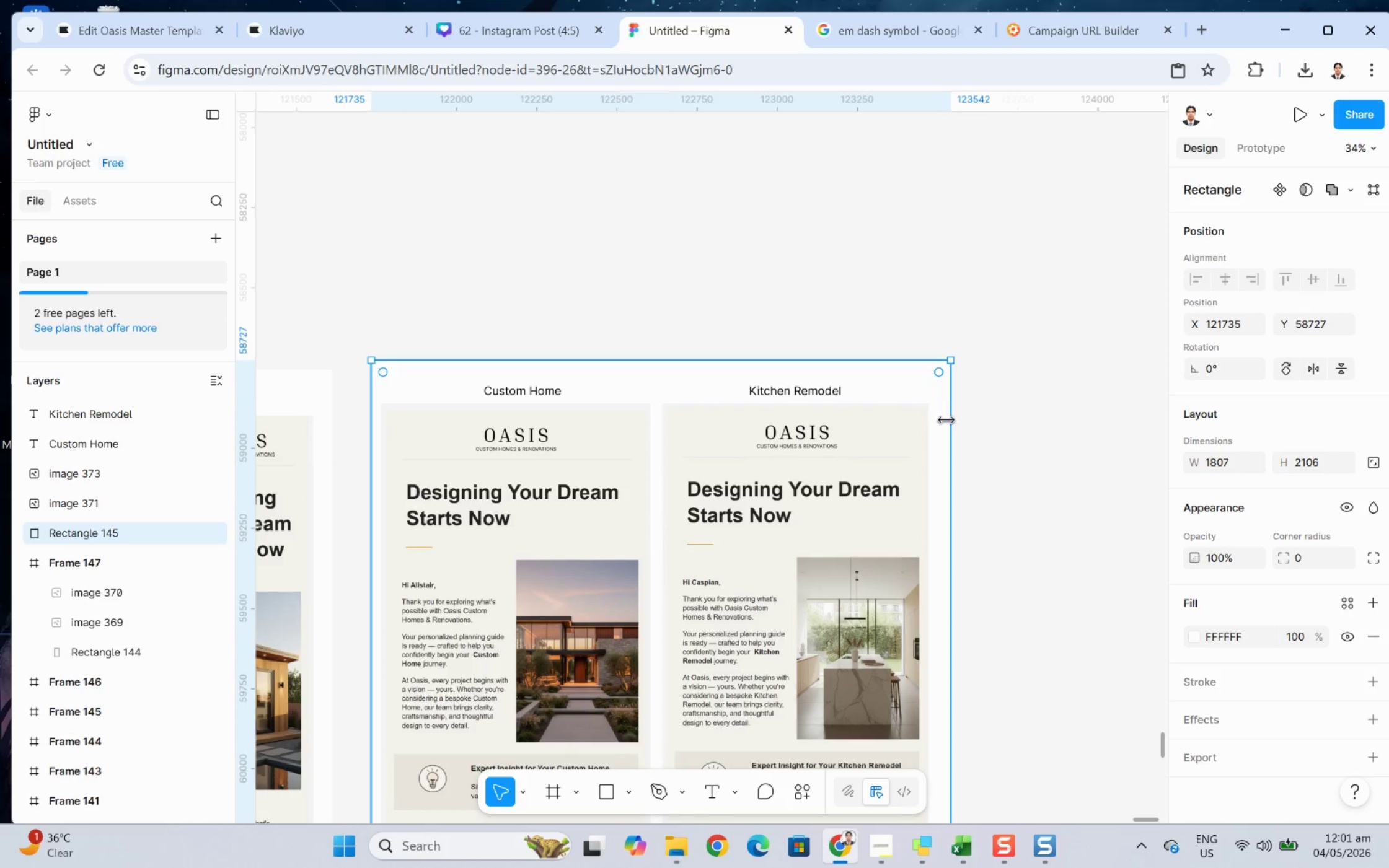 
scroll: coordinate [946, 431], scroll_direction: down, amount: 6.0
 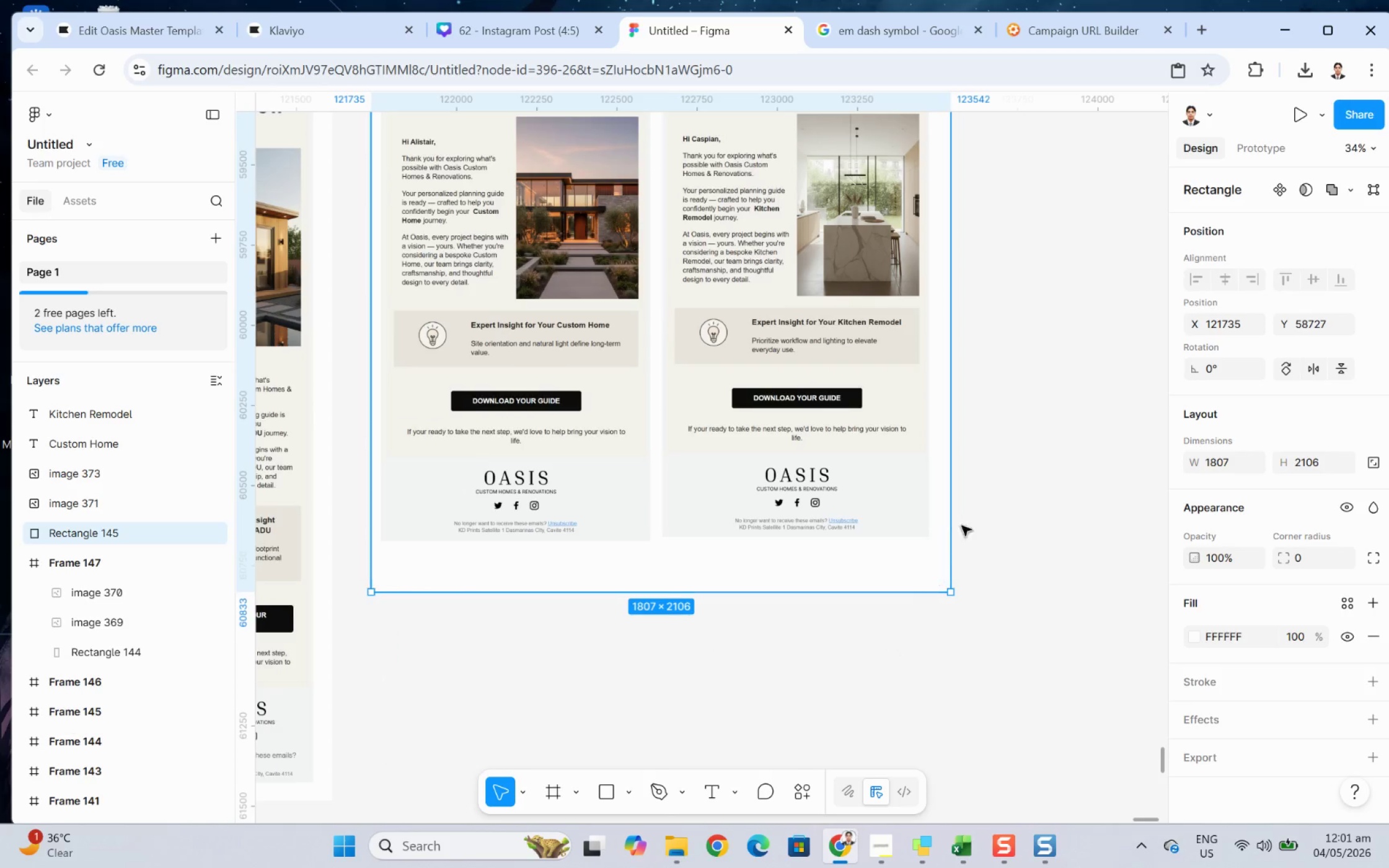 
scroll: coordinate [895, 483], scroll_direction: up, amount: 5.0
 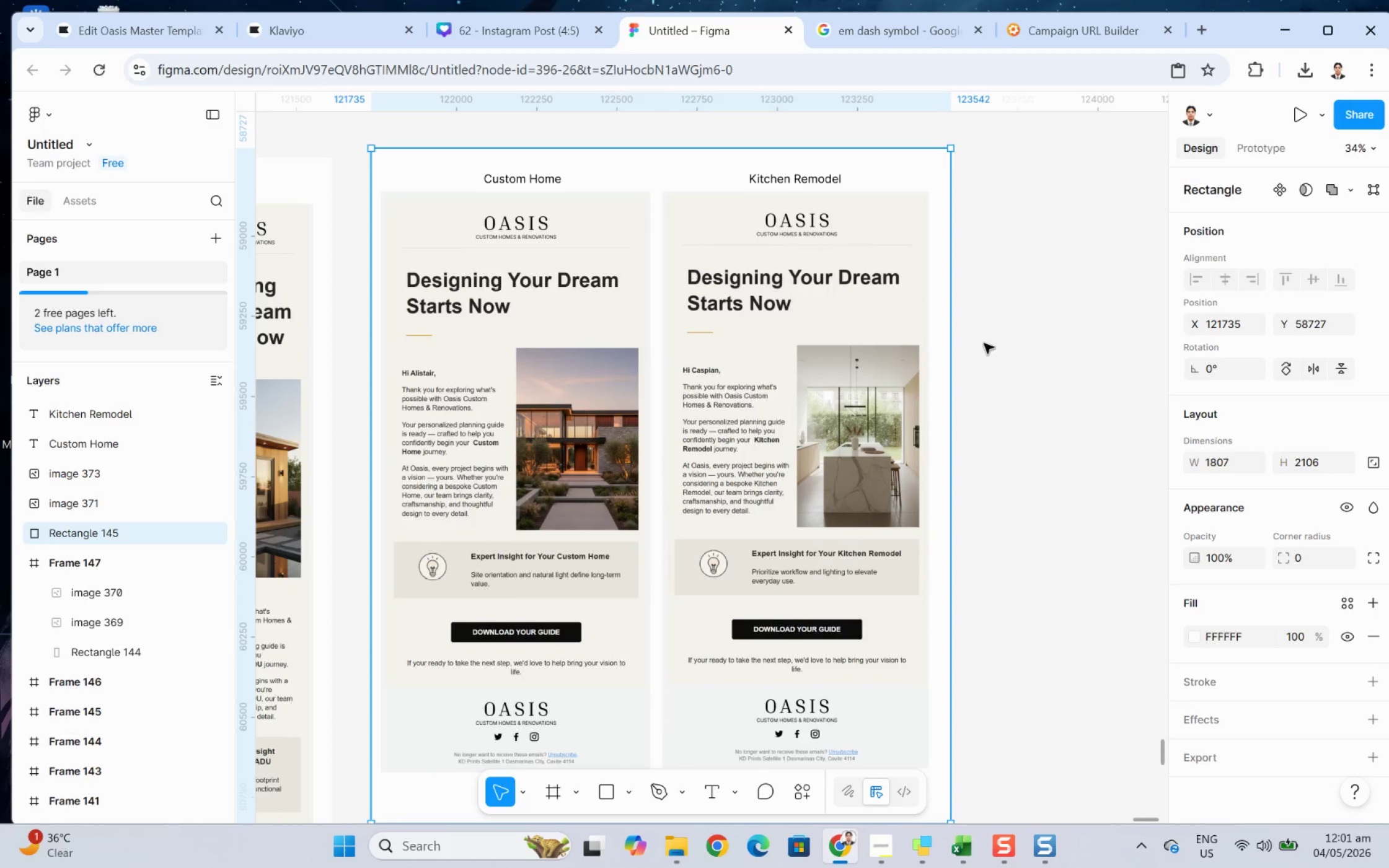 
left_click([1016, 299])
 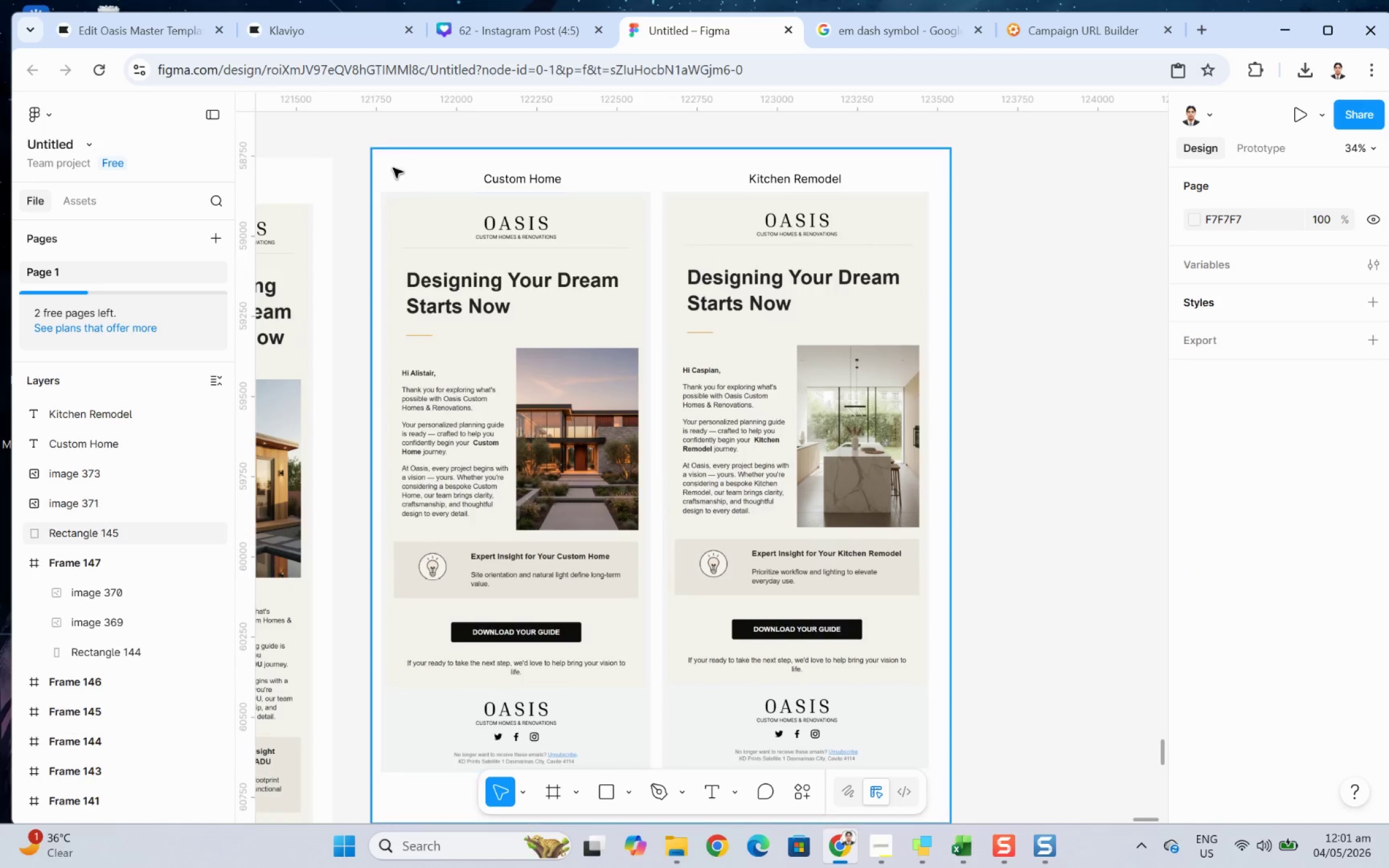 
left_click_drag(start_coordinate=[351, 148], to_coordinate=[989, 618])
 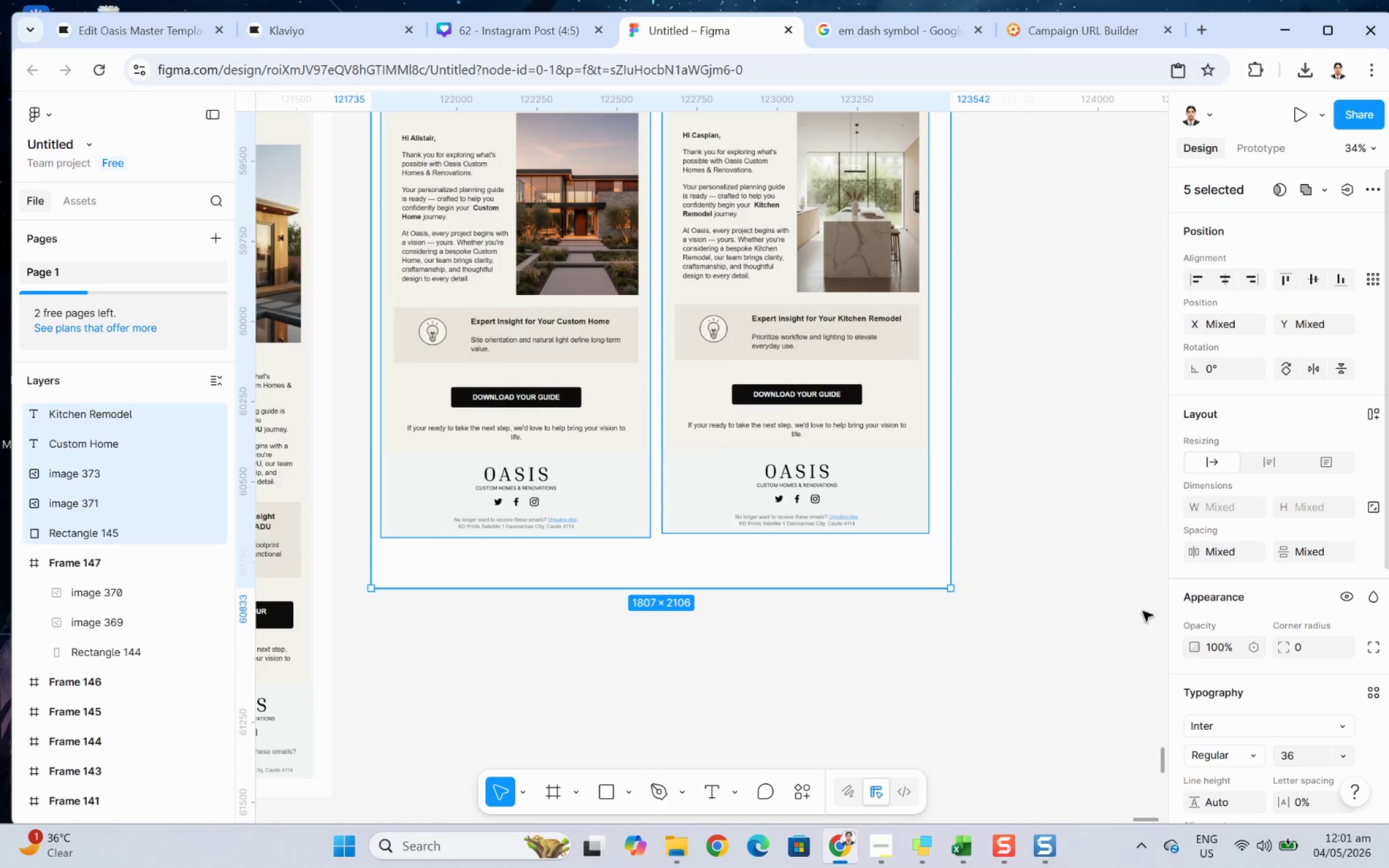 
scroll: coordinate [1087, 551], scroll_direction: up, amount: 5.0
 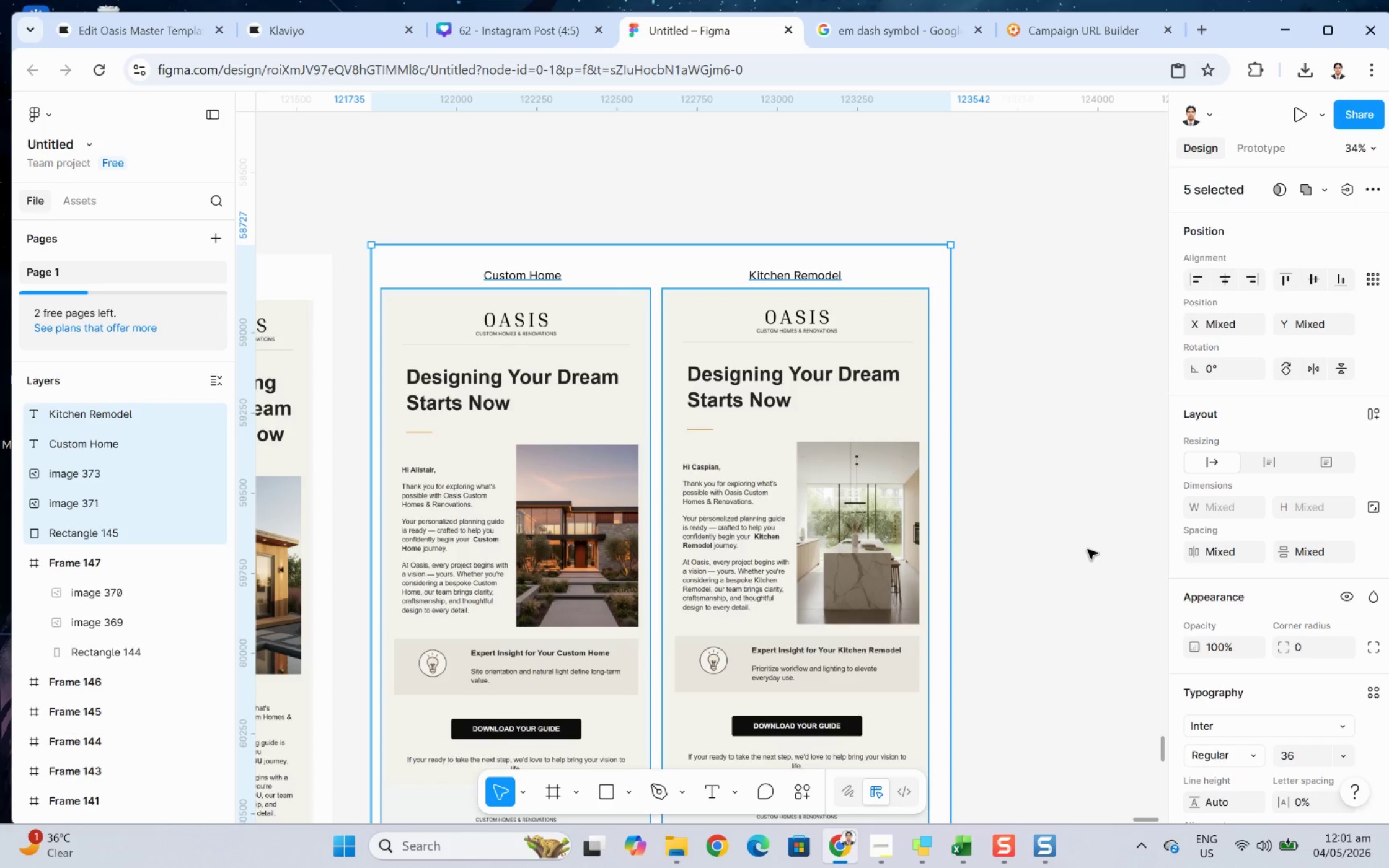 
wait(8.6)
 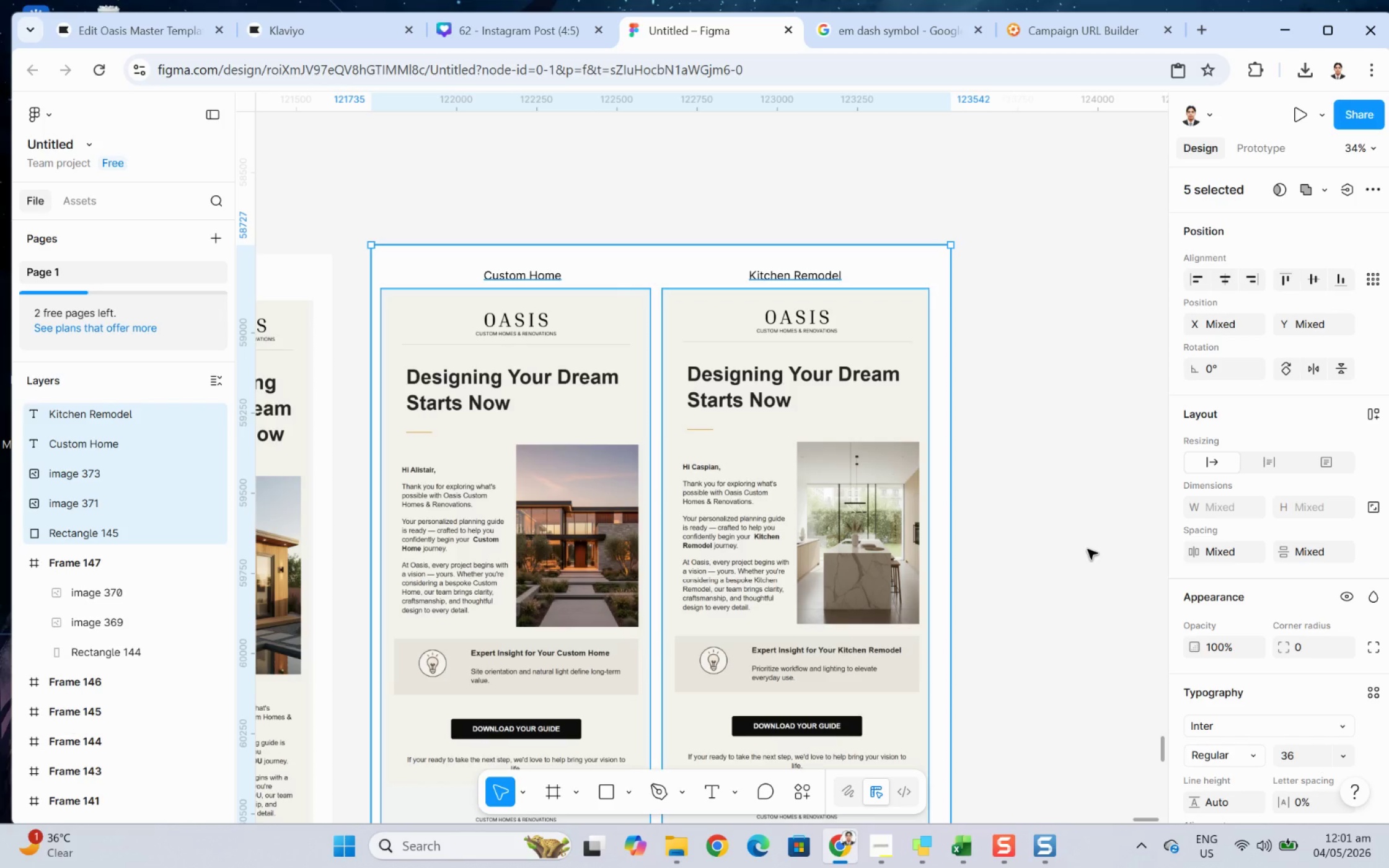 
scroll: coordinate [1084, 625], scroll_direction: down, amount: 10.0
 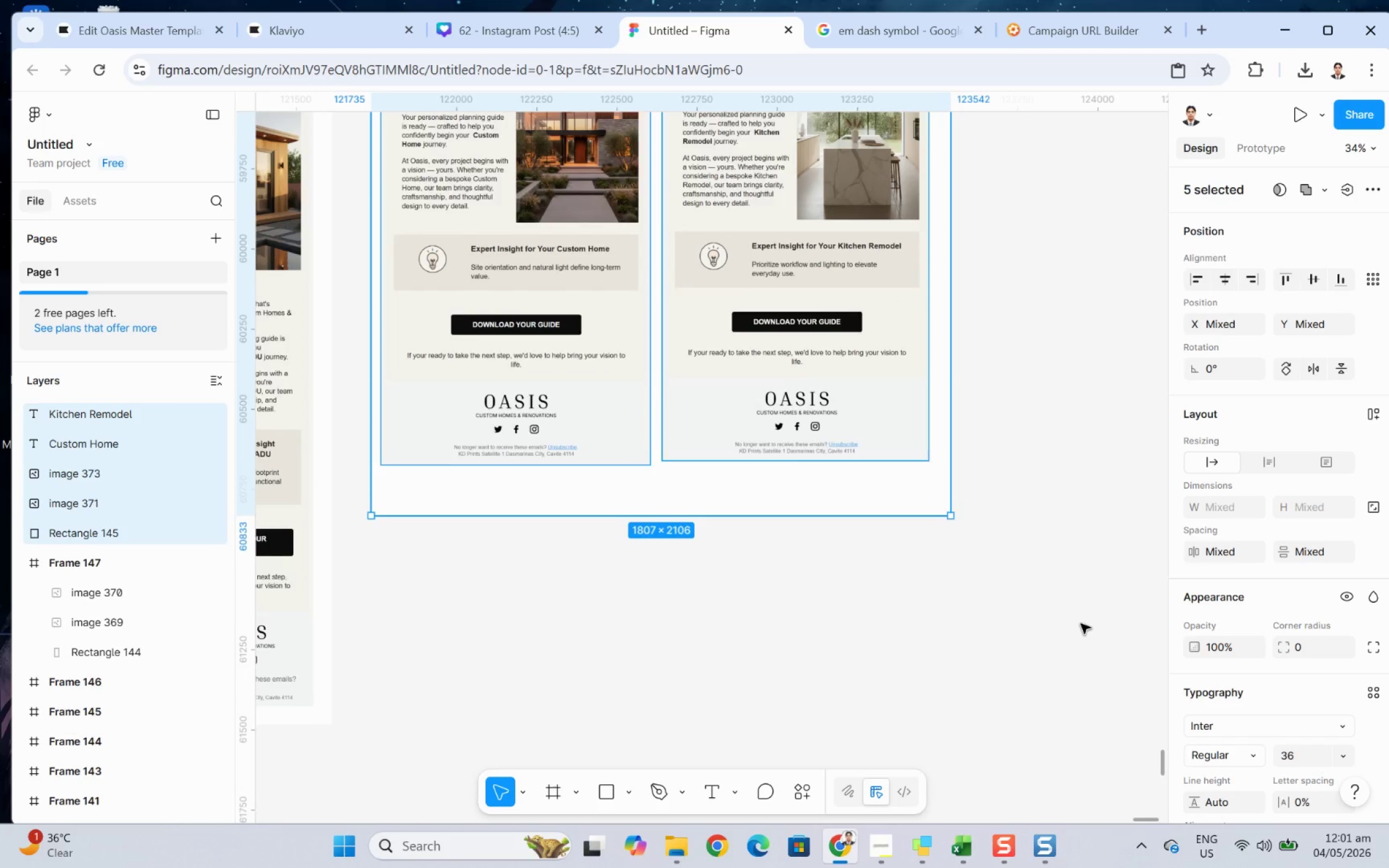 
scroll: coordinate [1080, 623], scroll_direction: up, amount: 4.0
 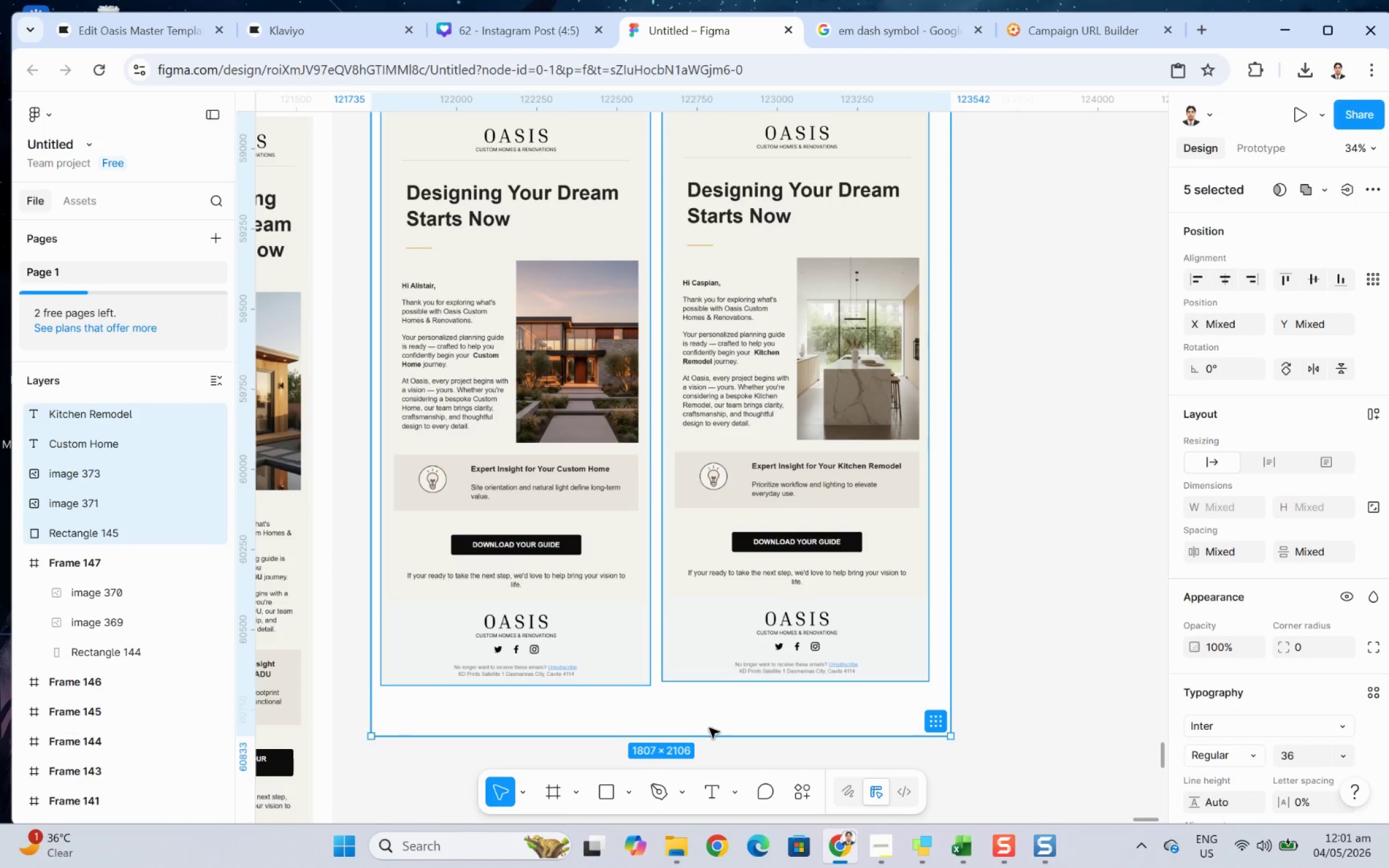 
left_click_drag(start_coordinate=[704, 734], to_coordinate=[705, 710])
 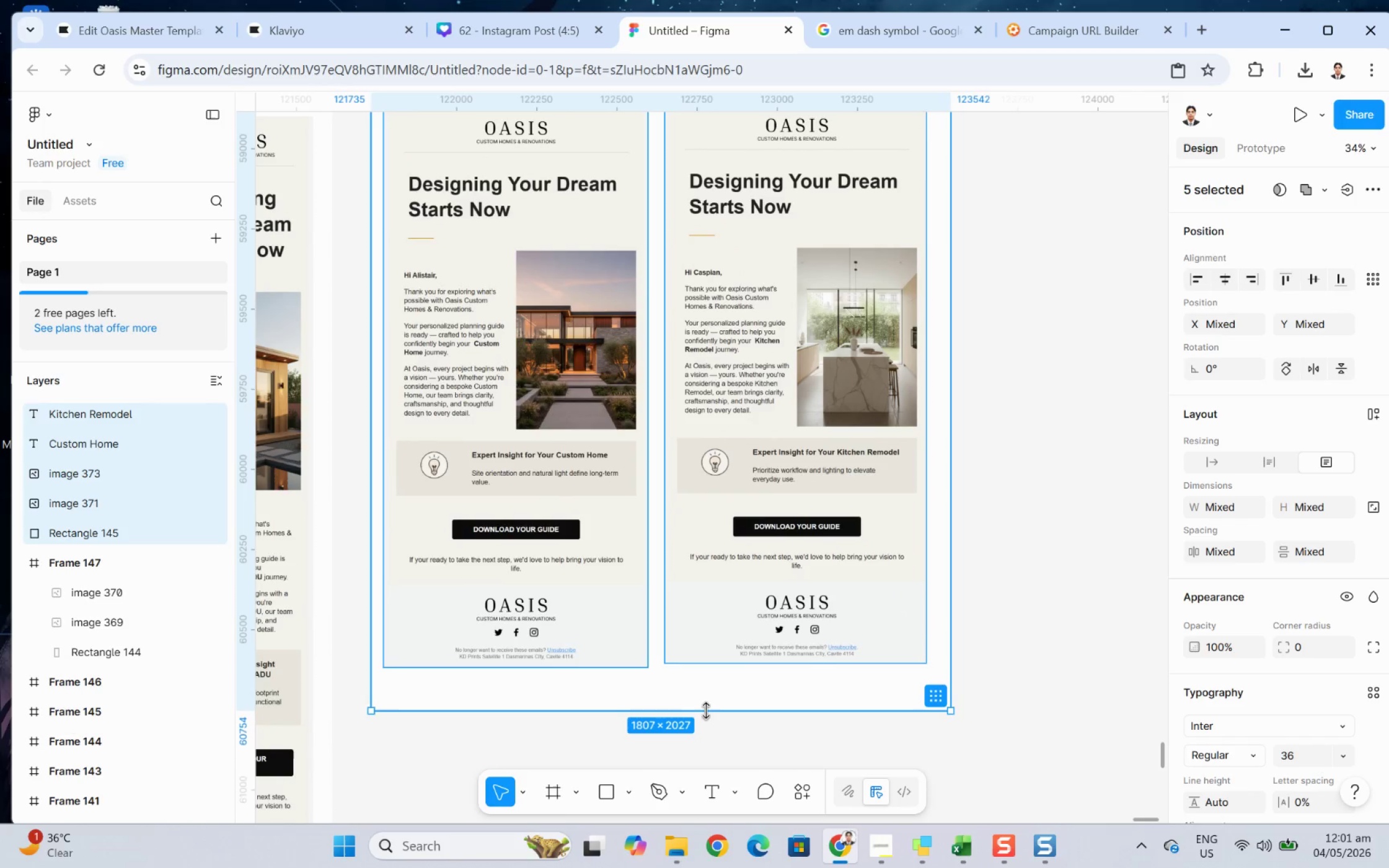 
key(Control+ControlLeft)
 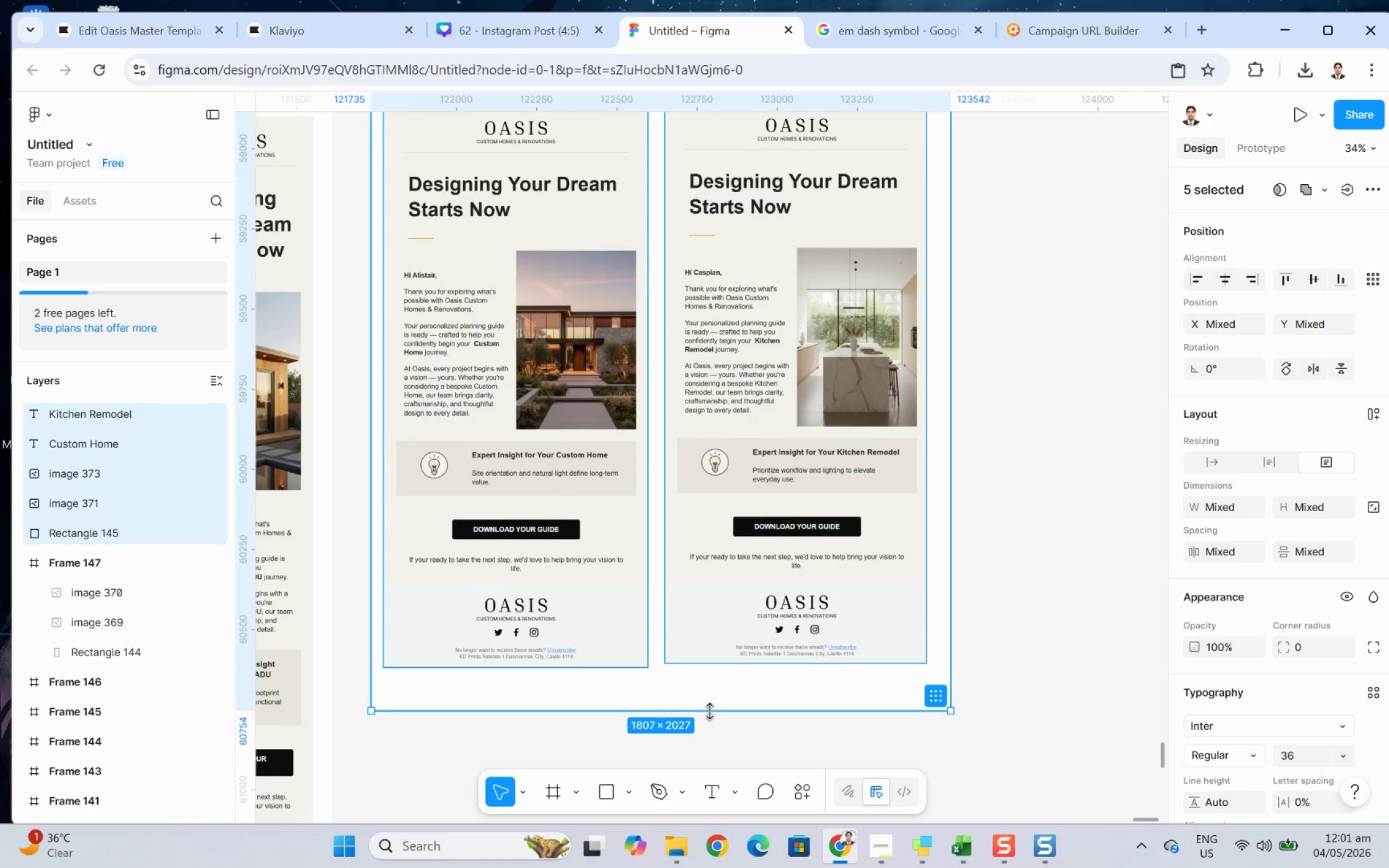 
key(Control+Z)
 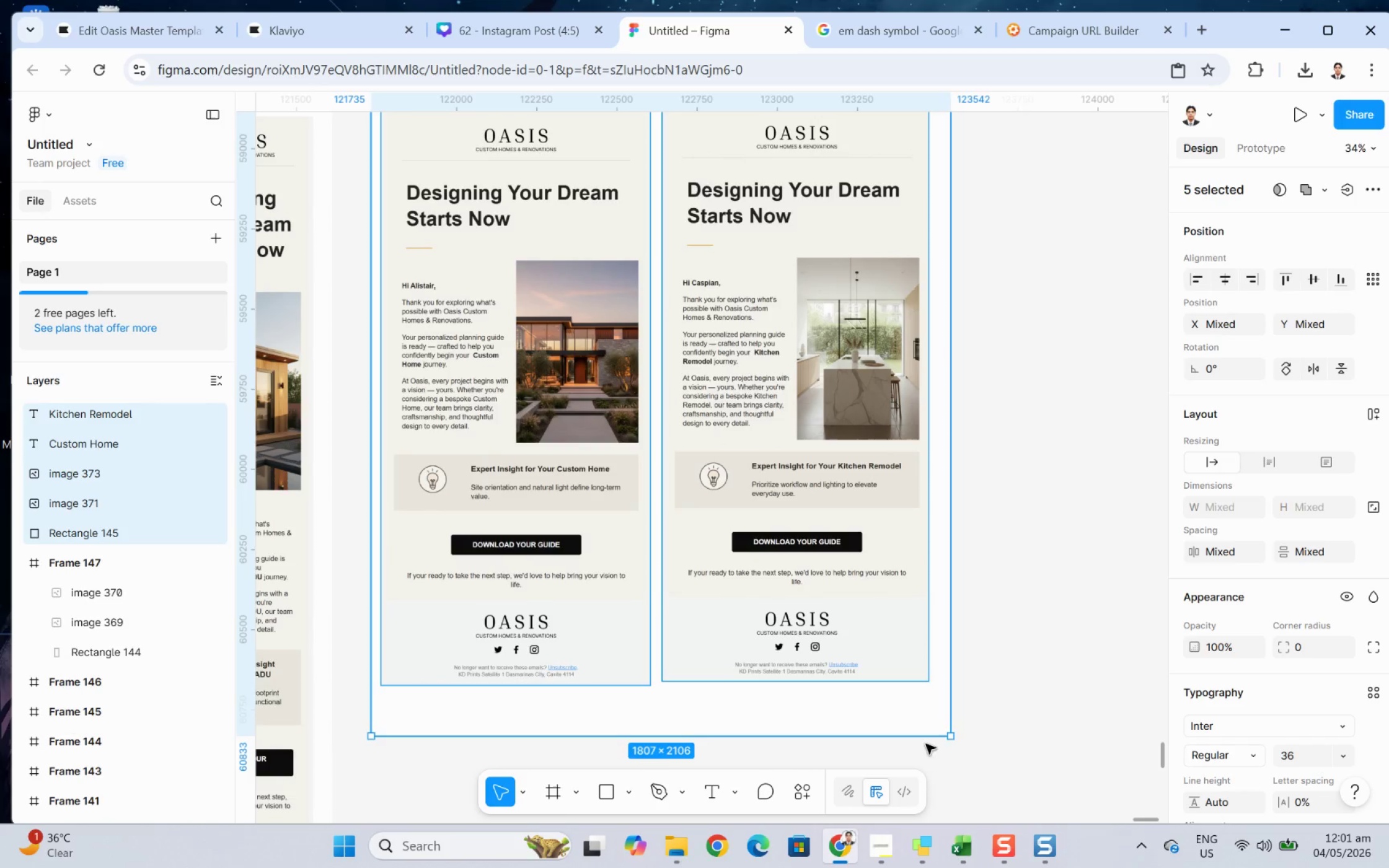 
left_click_drag(start_coordinate=[1092, 727], to_coordinate=[1086, 727])
 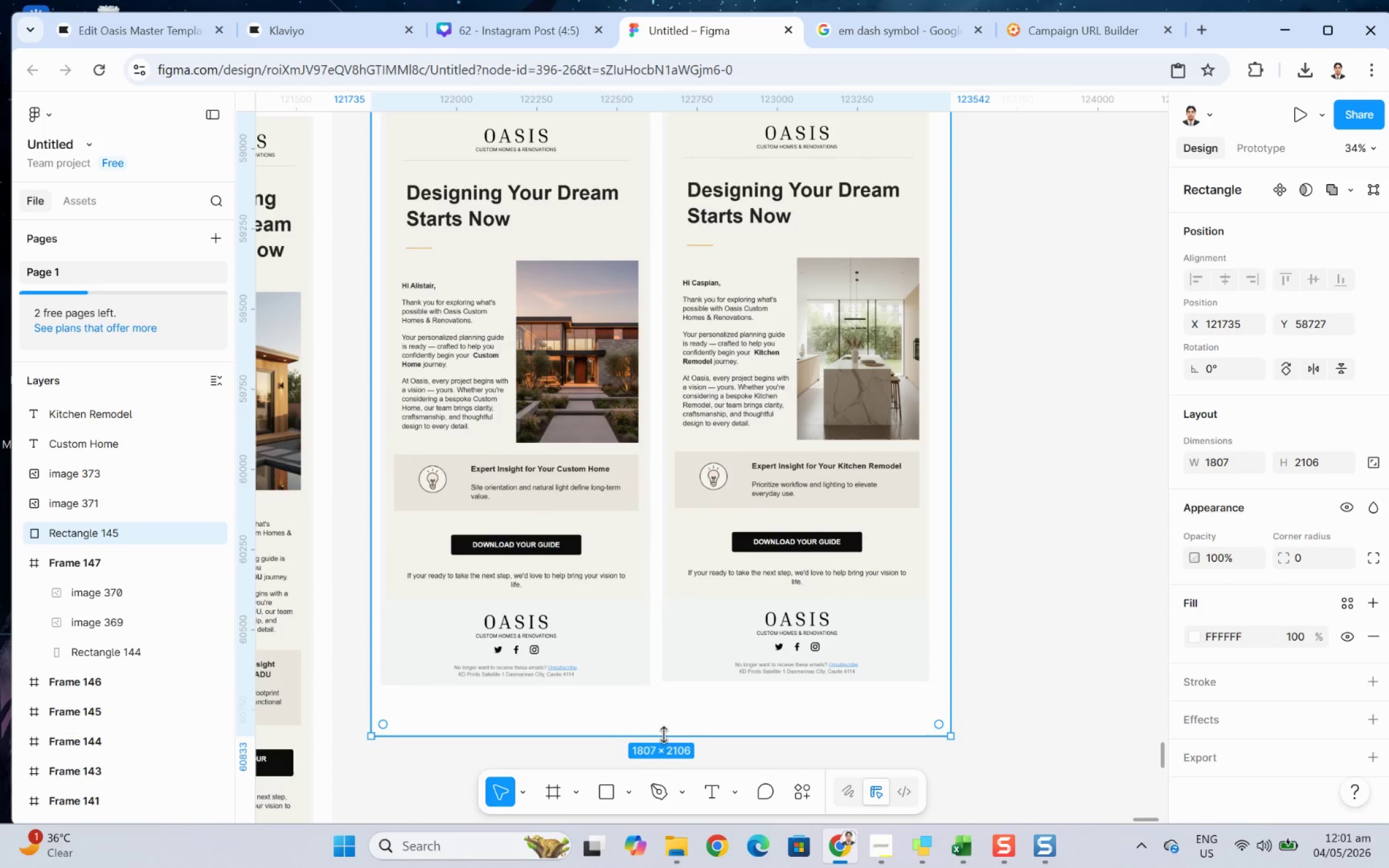 
left_click_drag(start_coordinate=[660, 735], to_coordinate=[666, 710])
 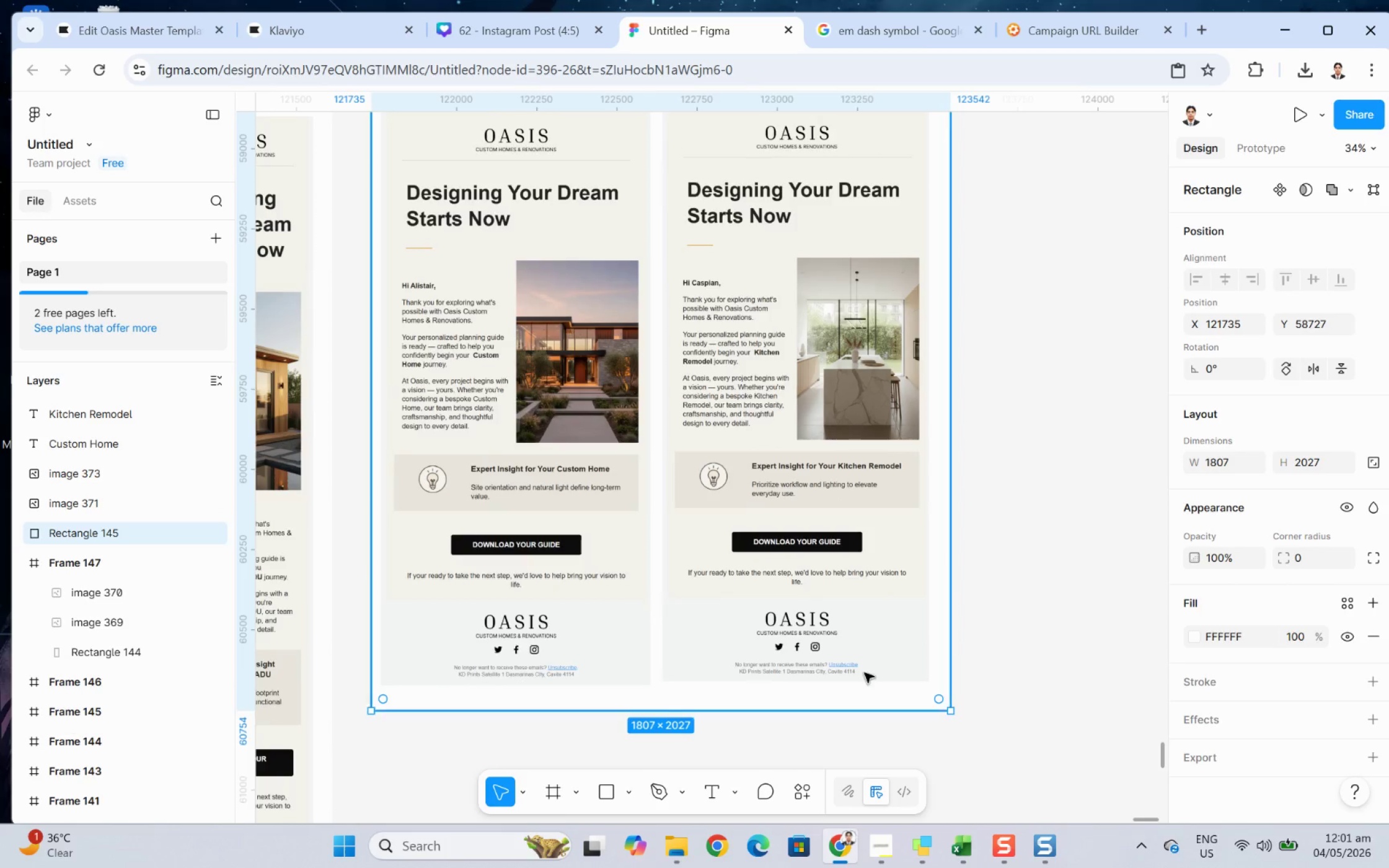 
scroll: coordinate [982, 663], scroll_direction: up, amount: 6.0
 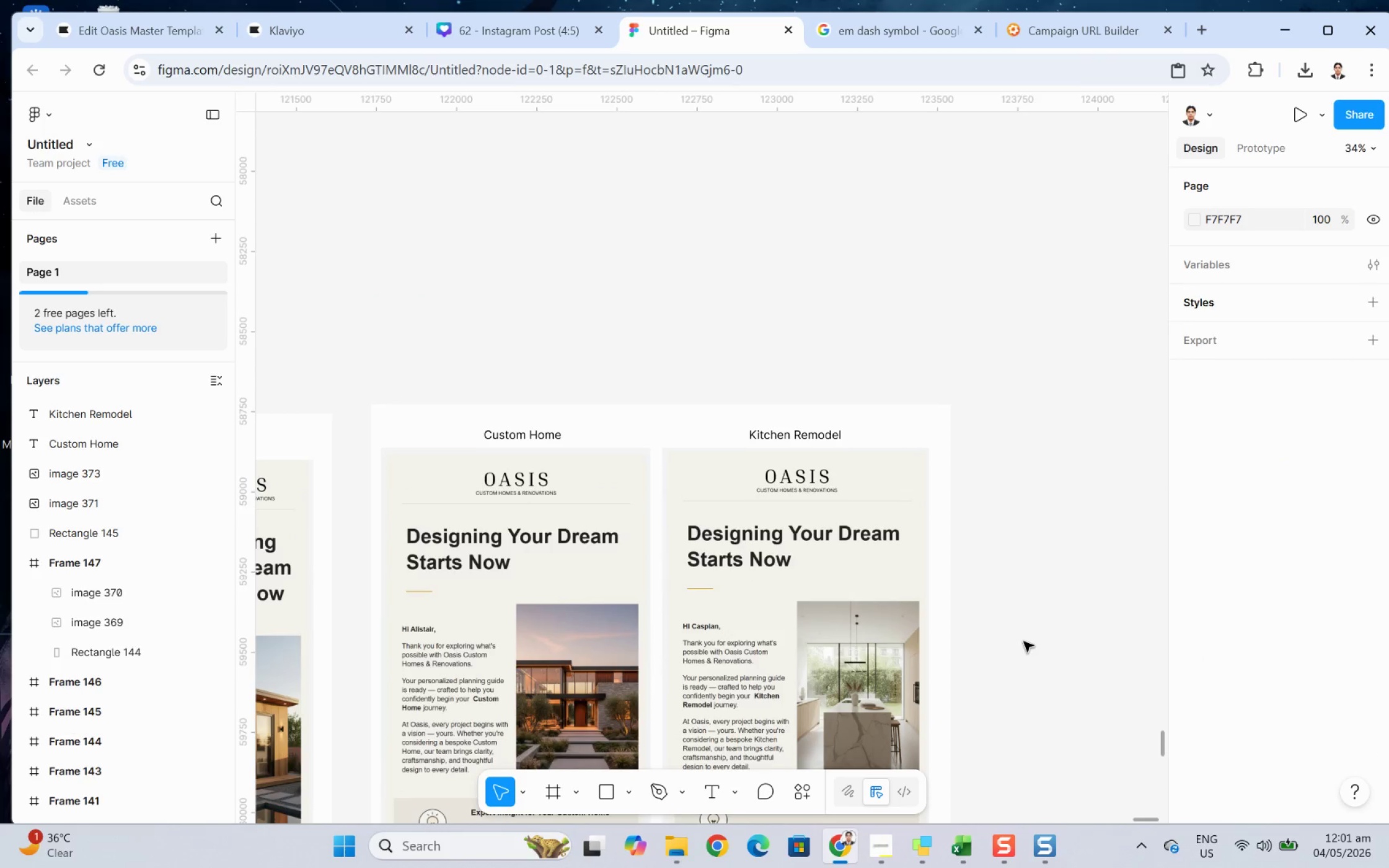 
scroll: coordinate [539, 297], scroll_direction: none, amount: 0.0
 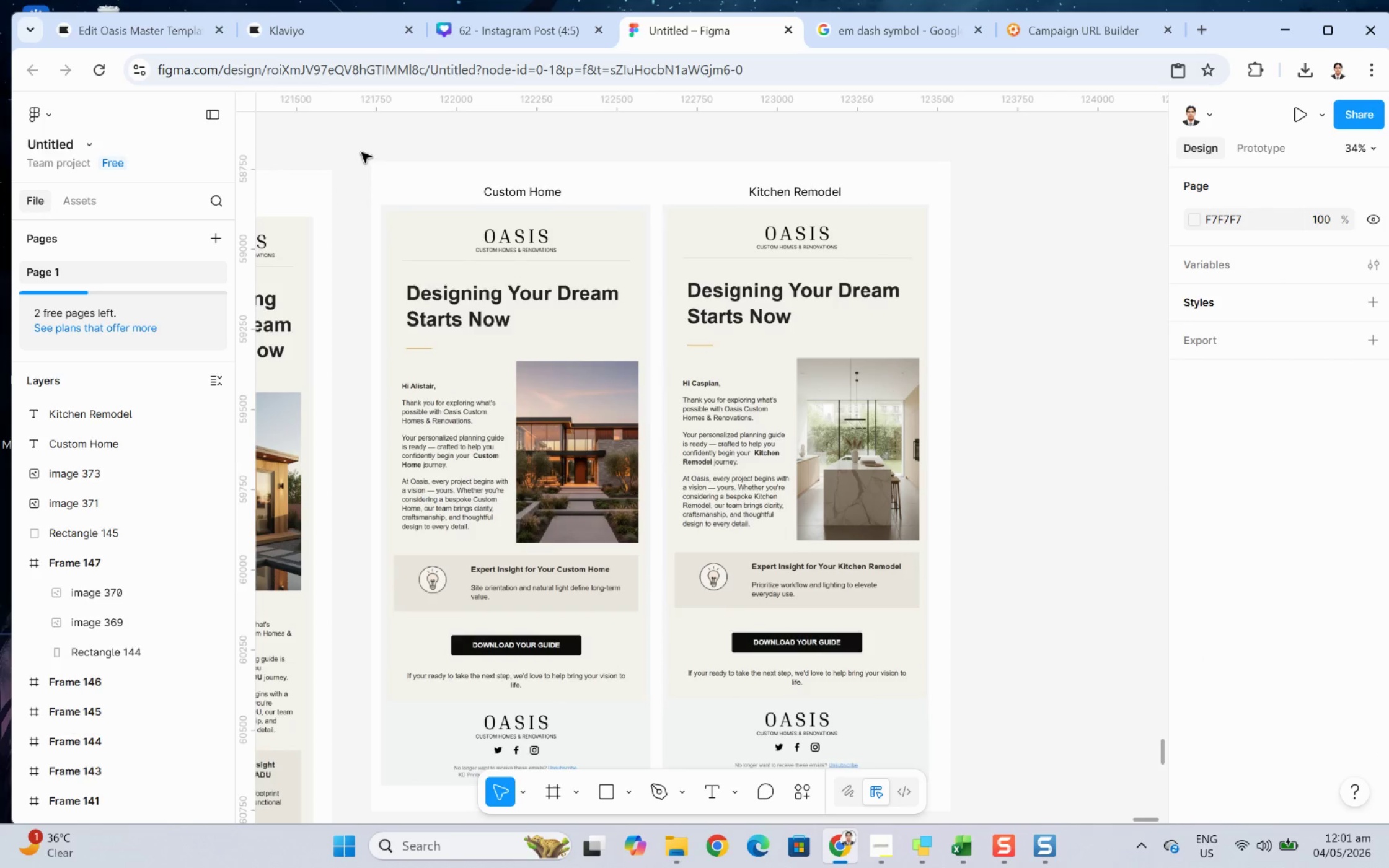 
left_click_drag(start_coordinate=[361, 141], to_coordinate=[978, 652])
 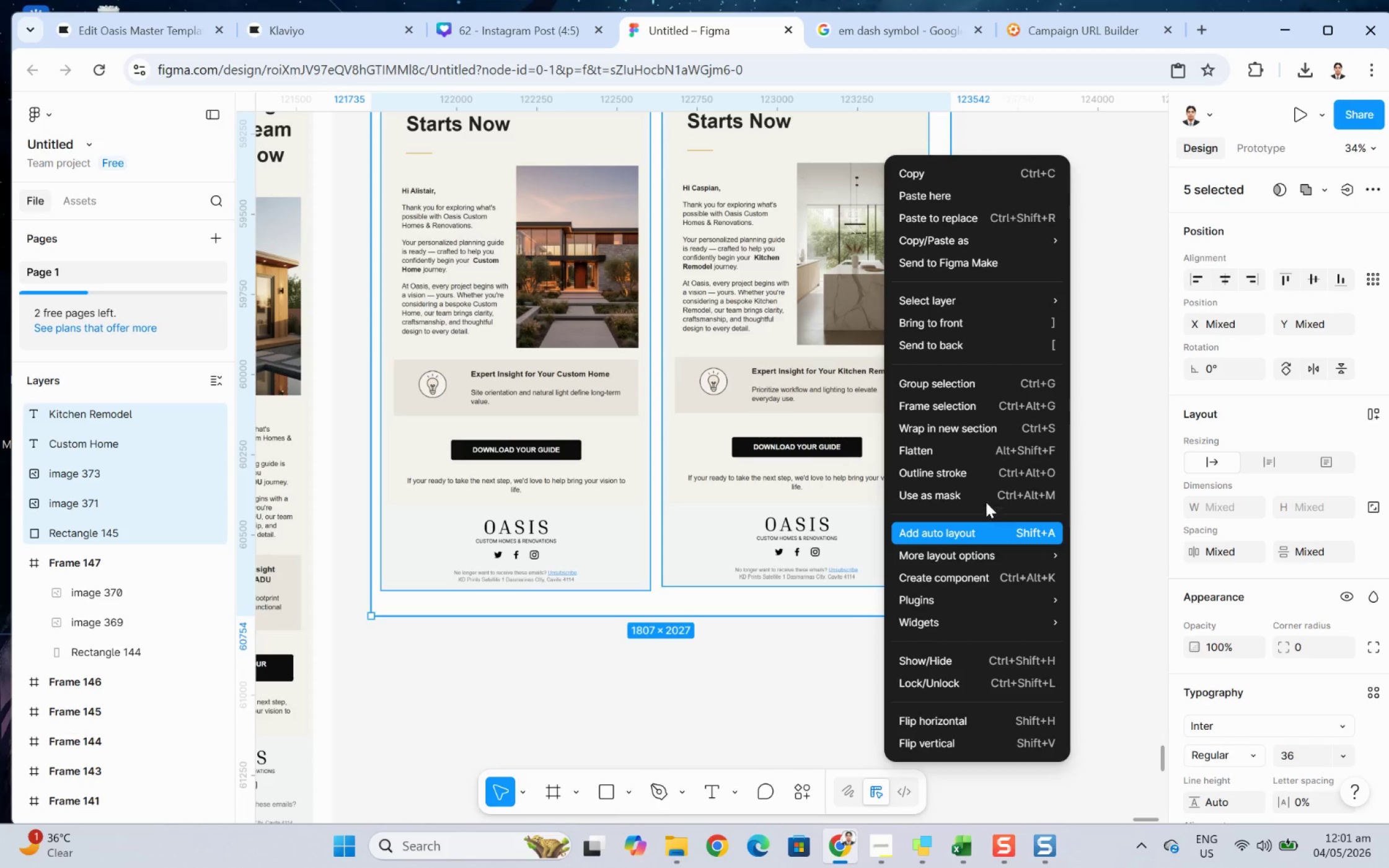 
left_click([987, 405])
 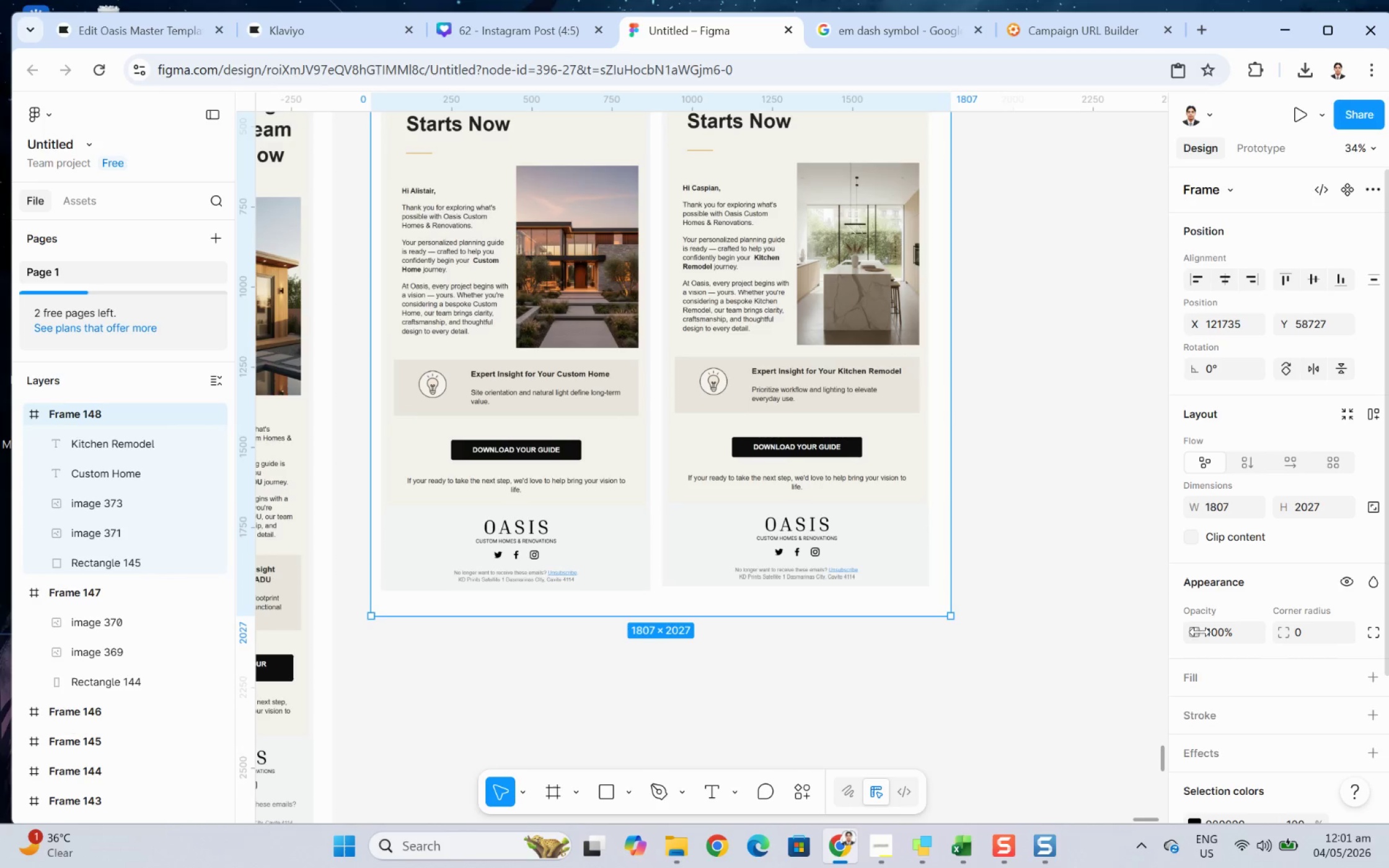 
scroll: coordinate [1234, 680], scroll_direction: down, amount: 5.0
 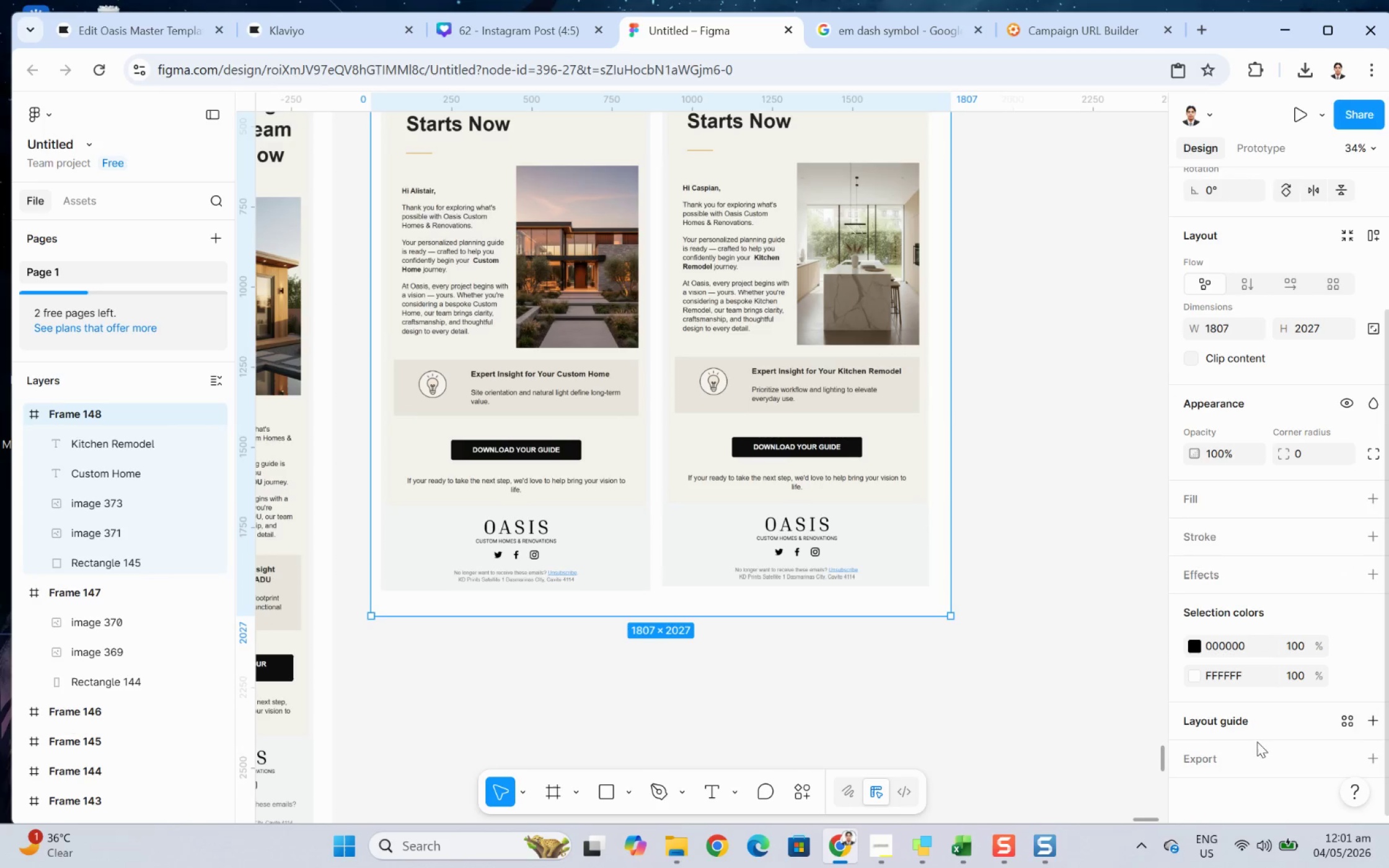 
left_click([1258, 758])
 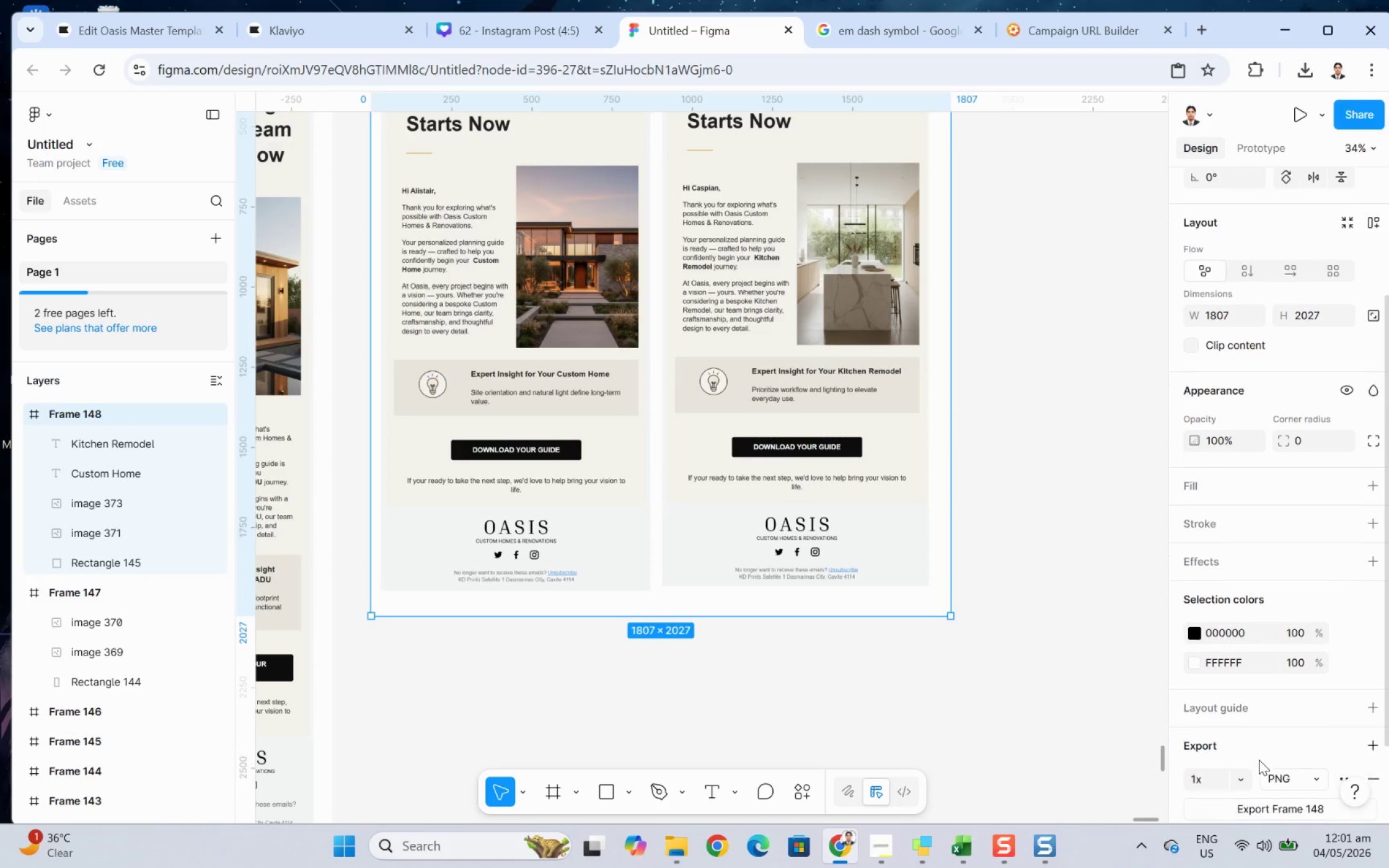 
scroll: coordinate [1258, 759], scroll_direction: down, amount: 2.0
 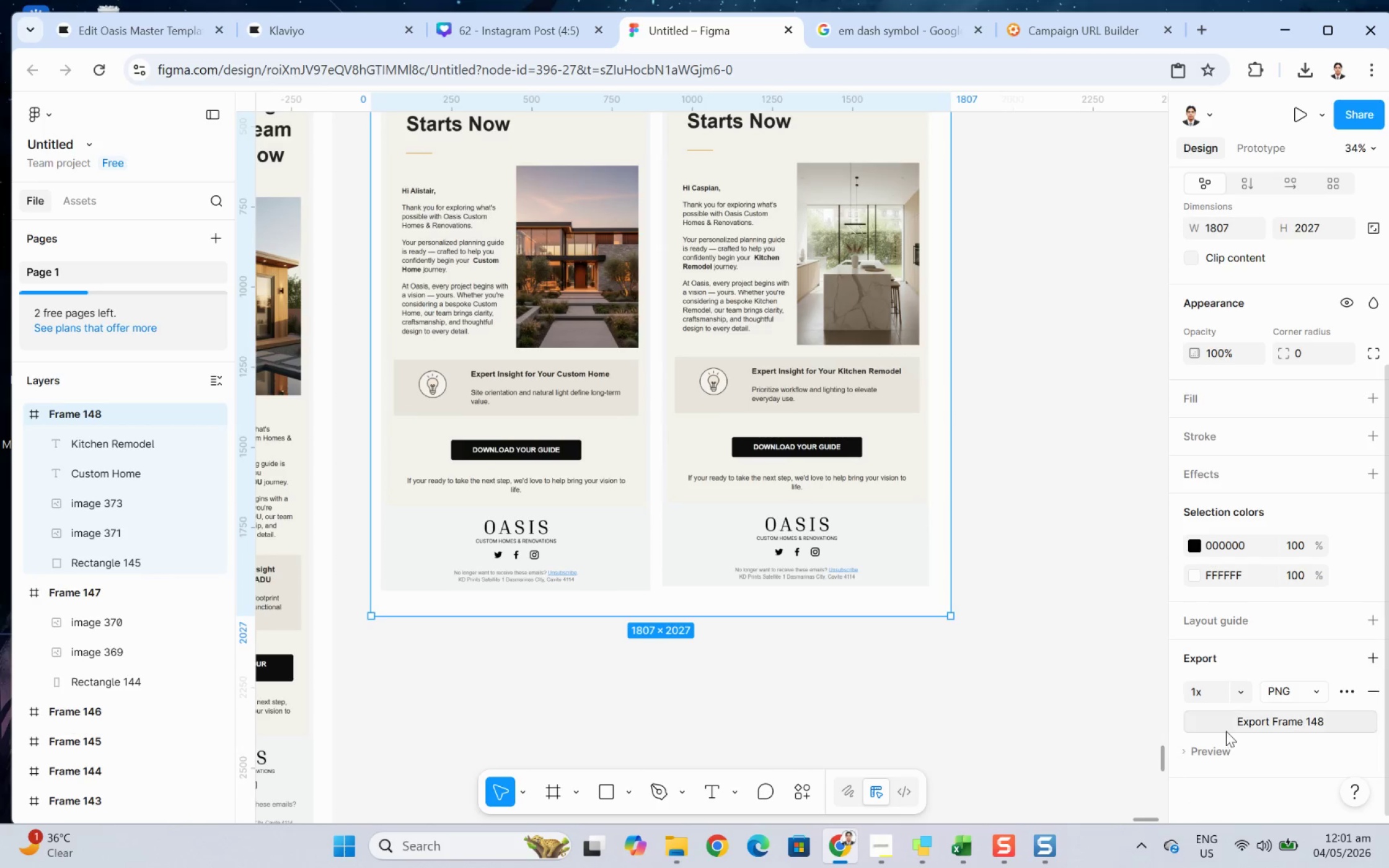 
left_click([1225, 727])
 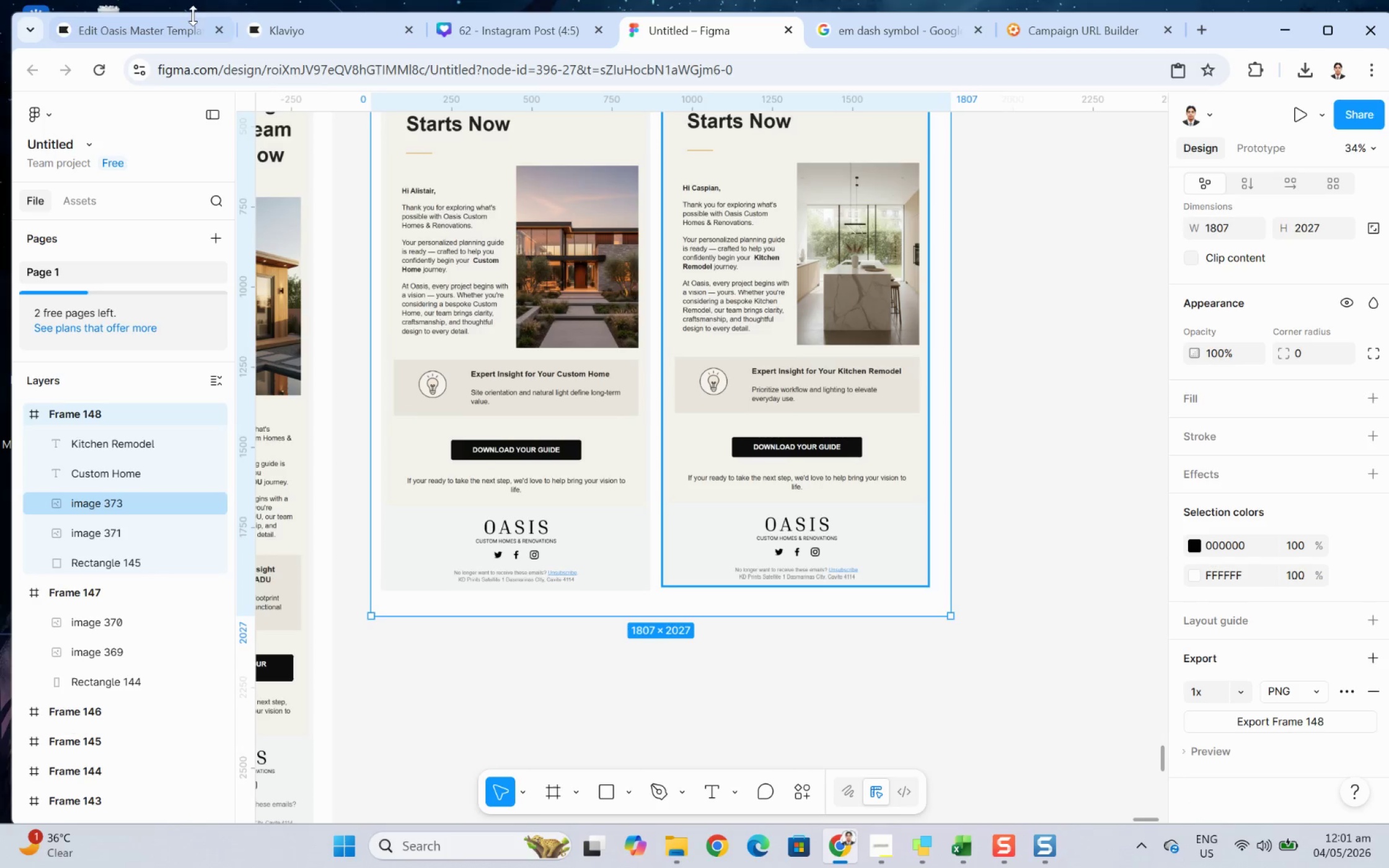 
left_click([154, 25])
 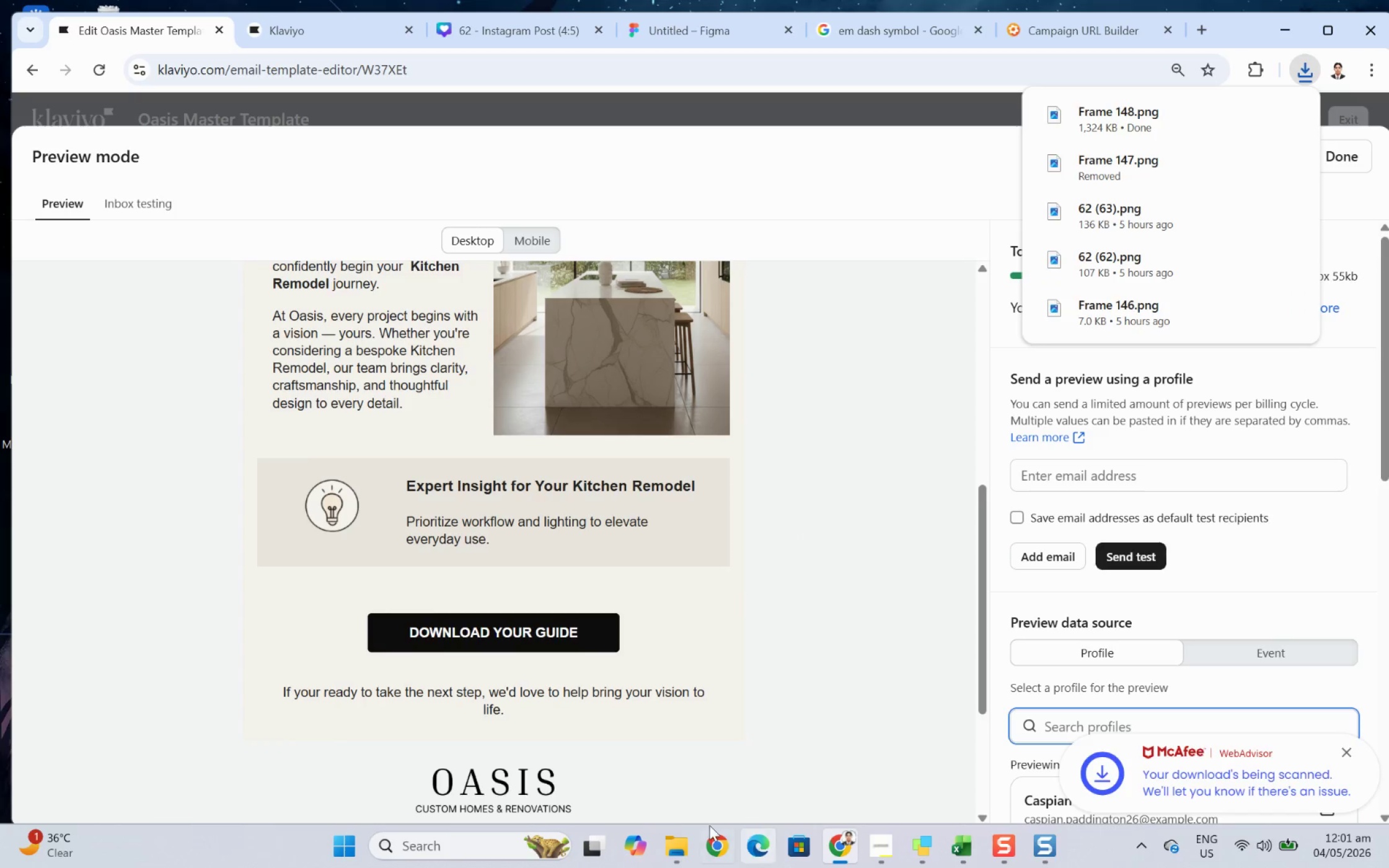 
left_click([676, 833])
 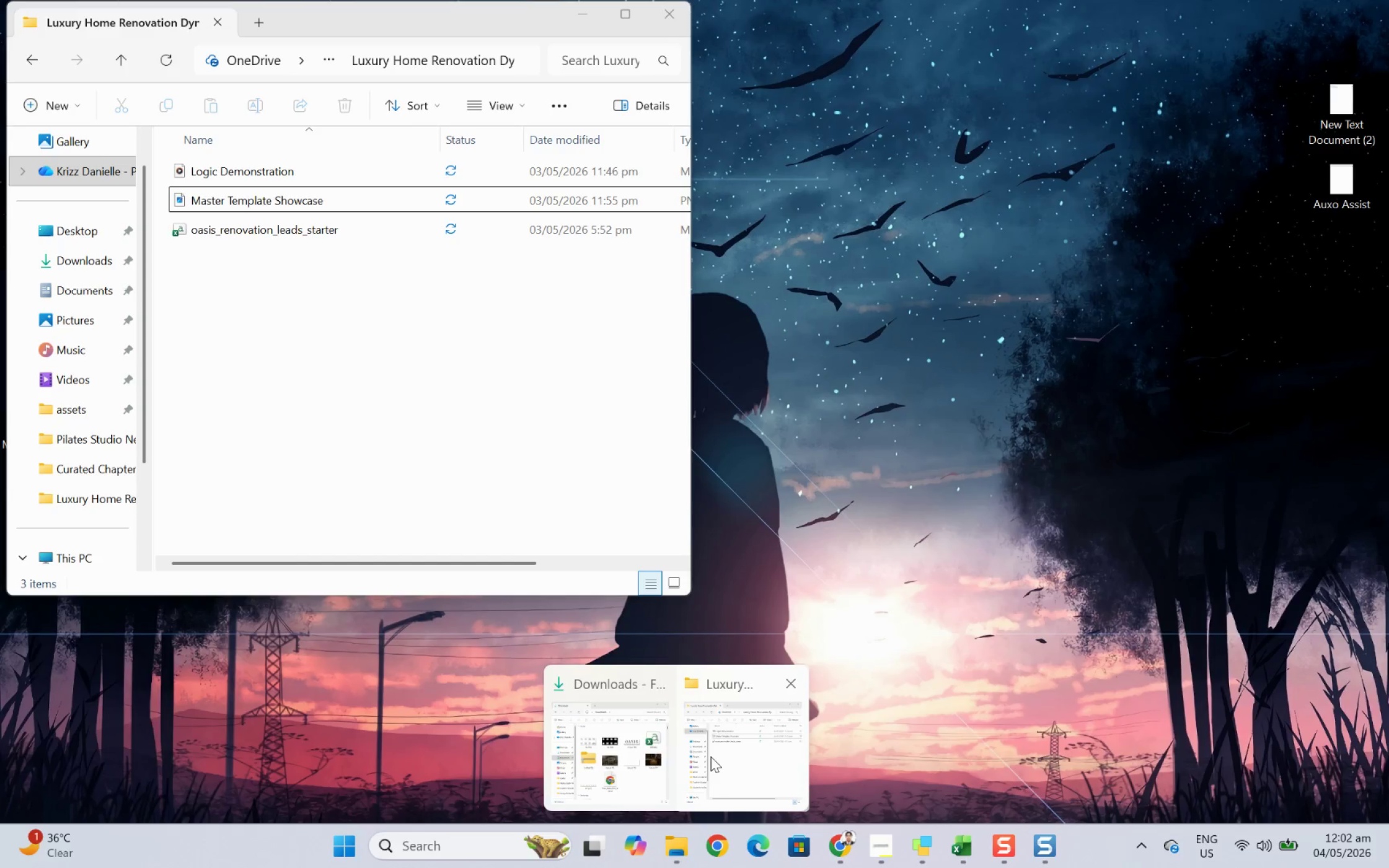 
left_click([654, 756])
 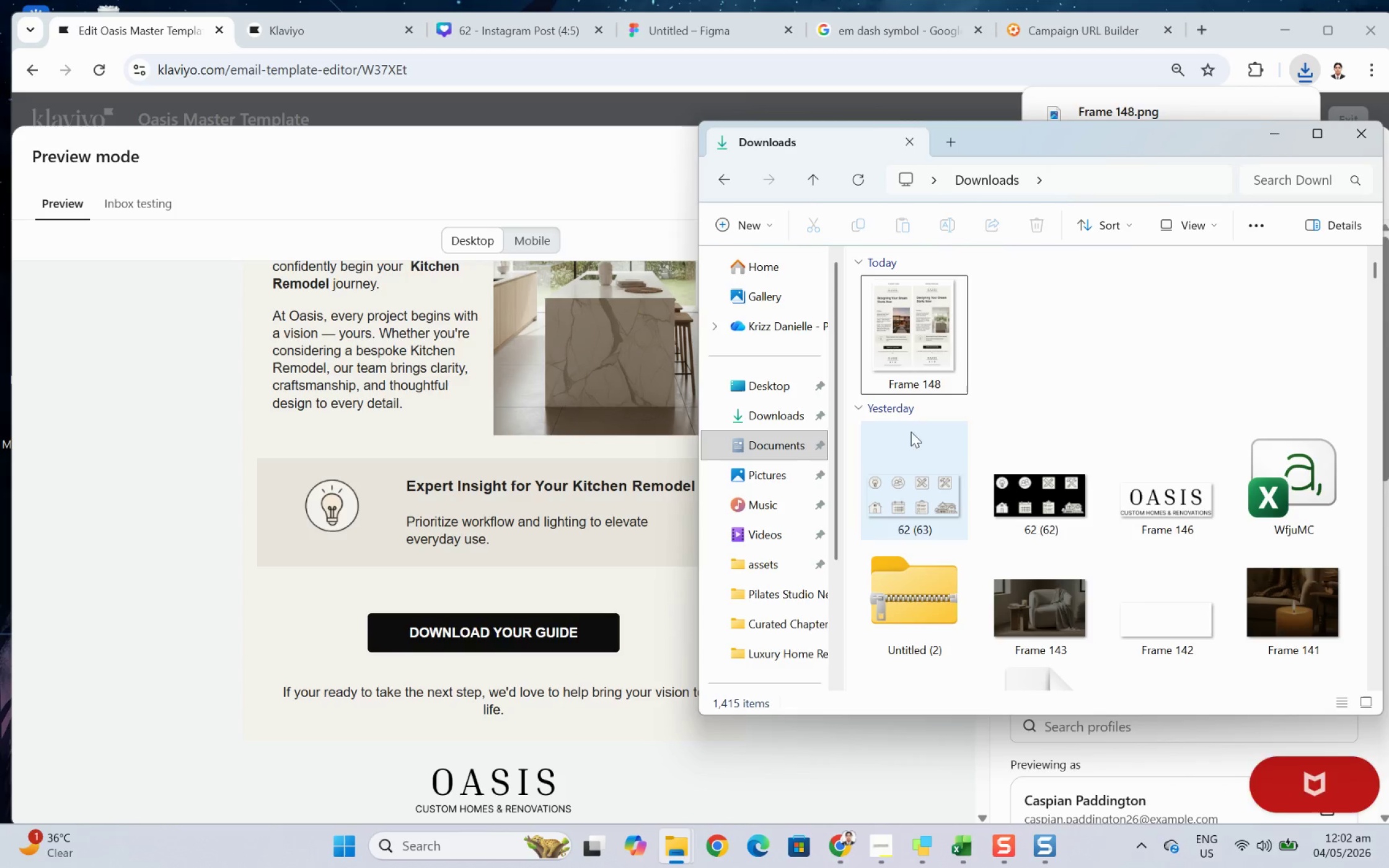 
left_click([911, 343])
 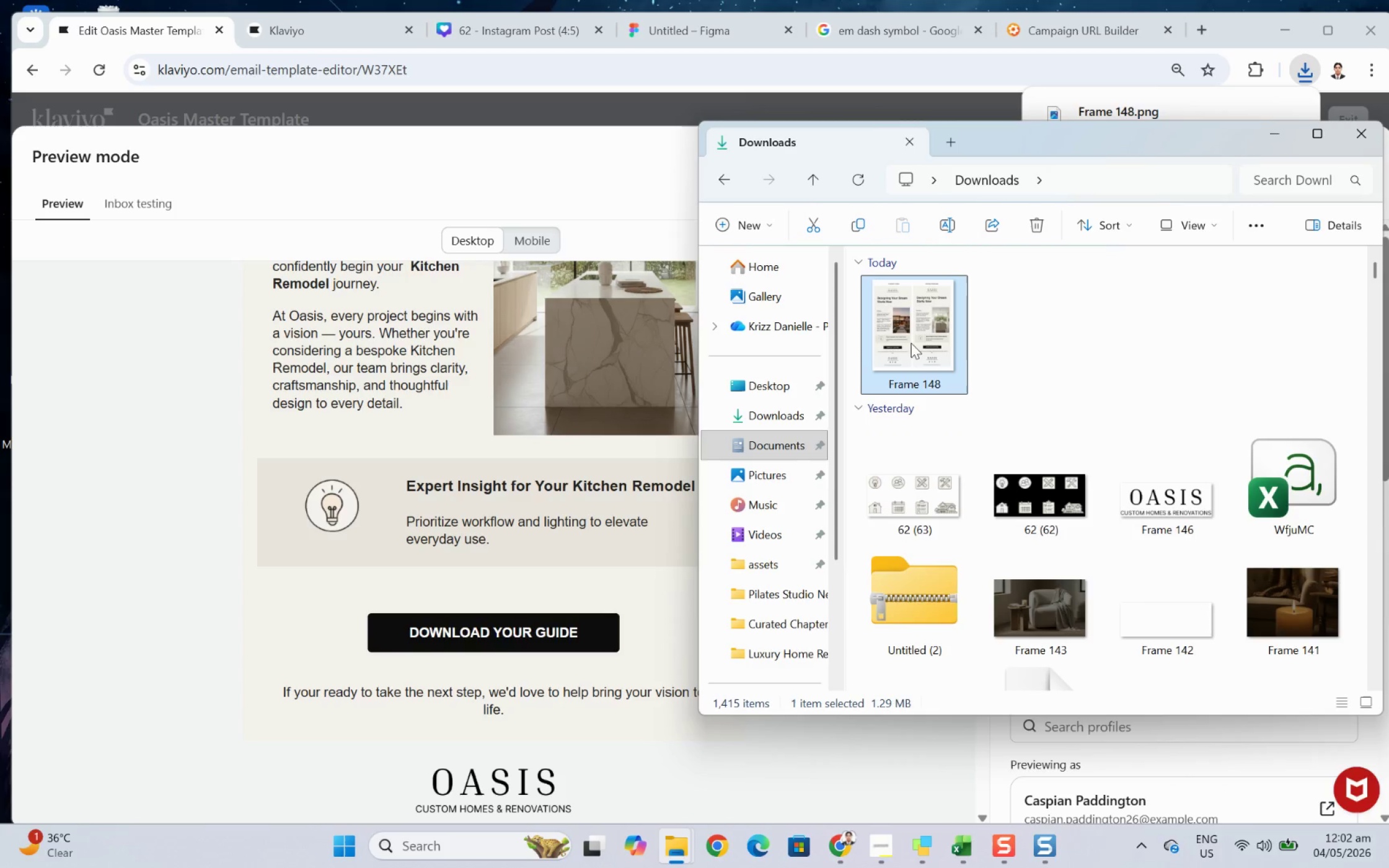 
key(Control+X)
 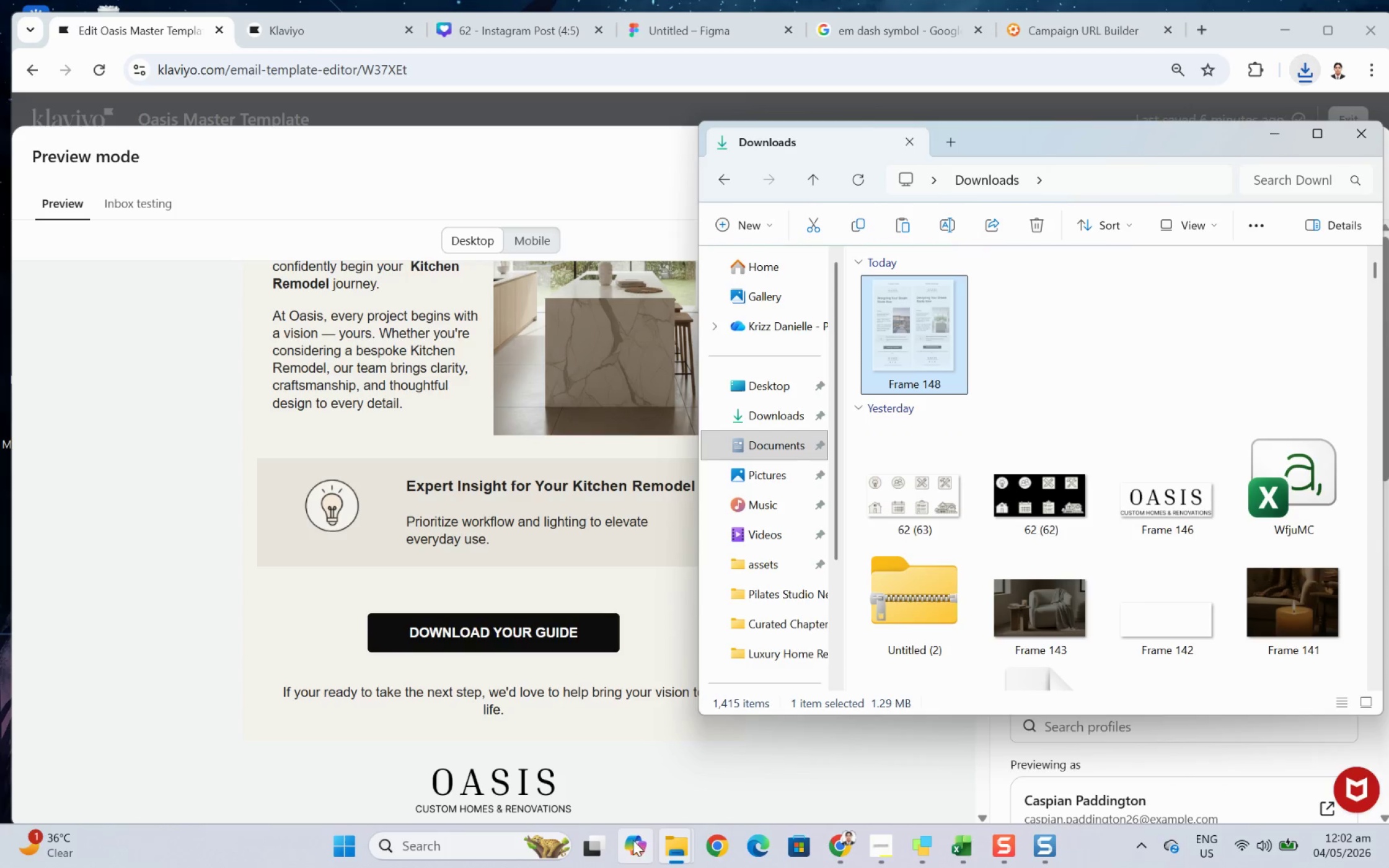 
left_click([678, 840])
 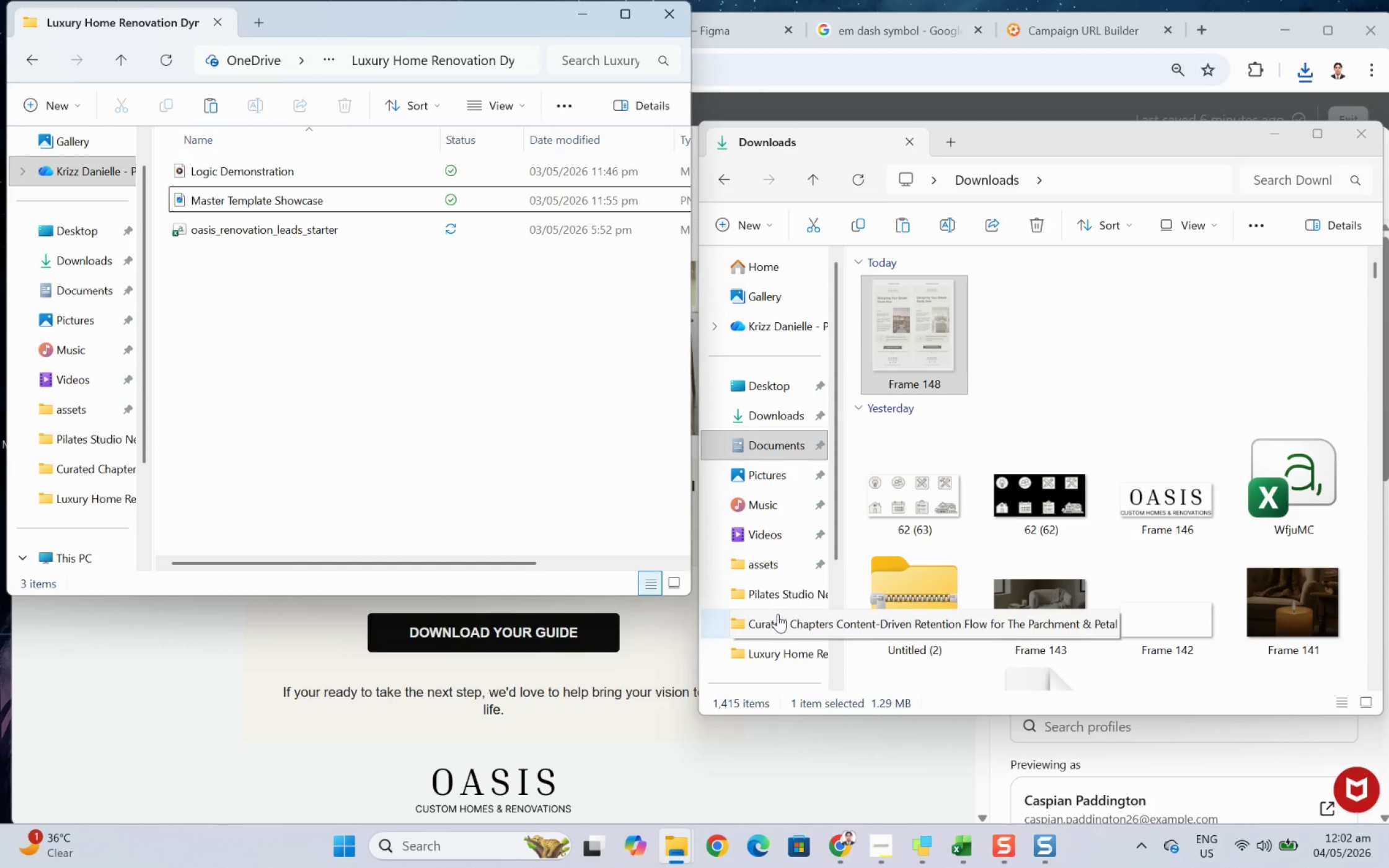 
left_click([479, 436])
 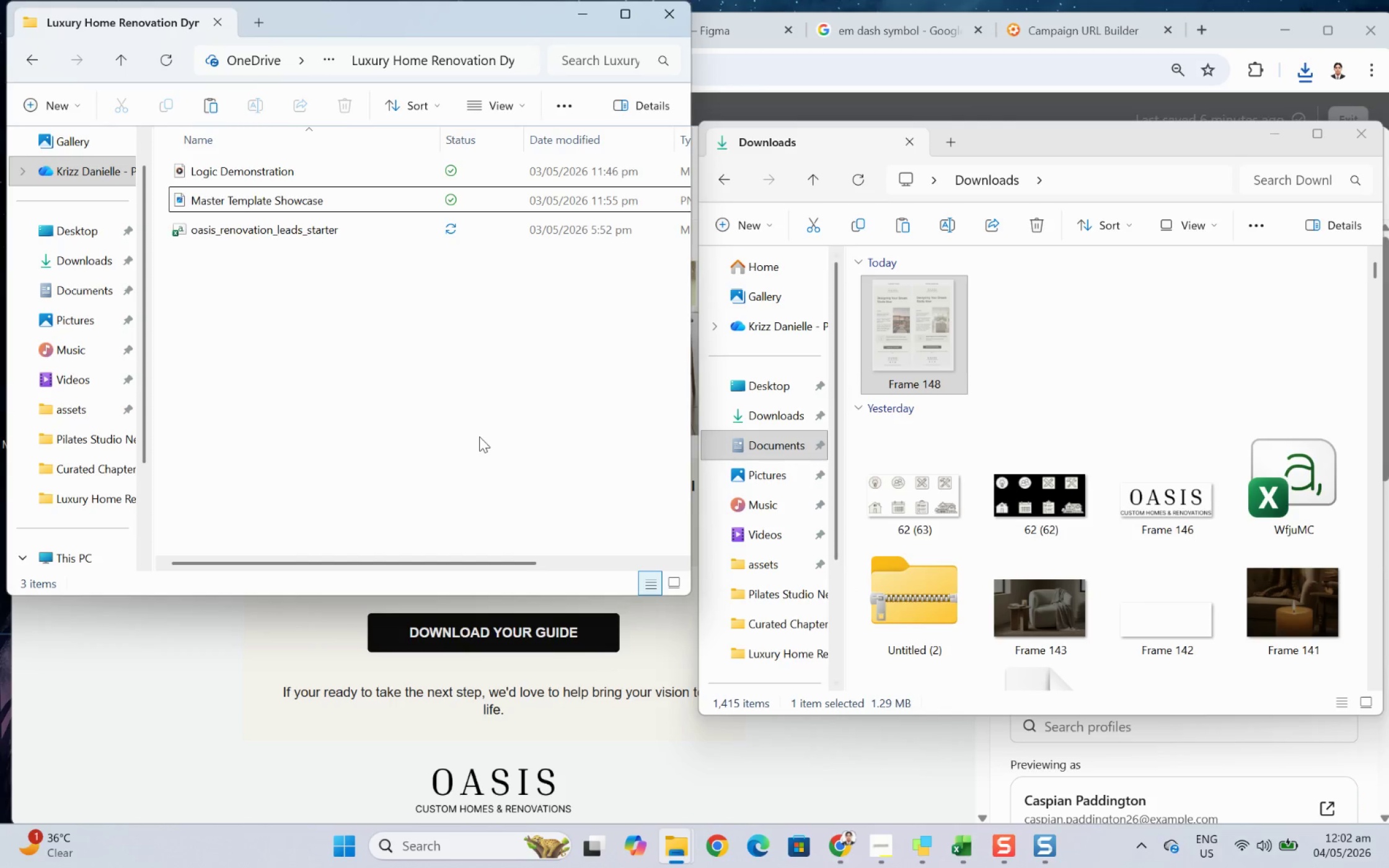 
key(Control+V)
 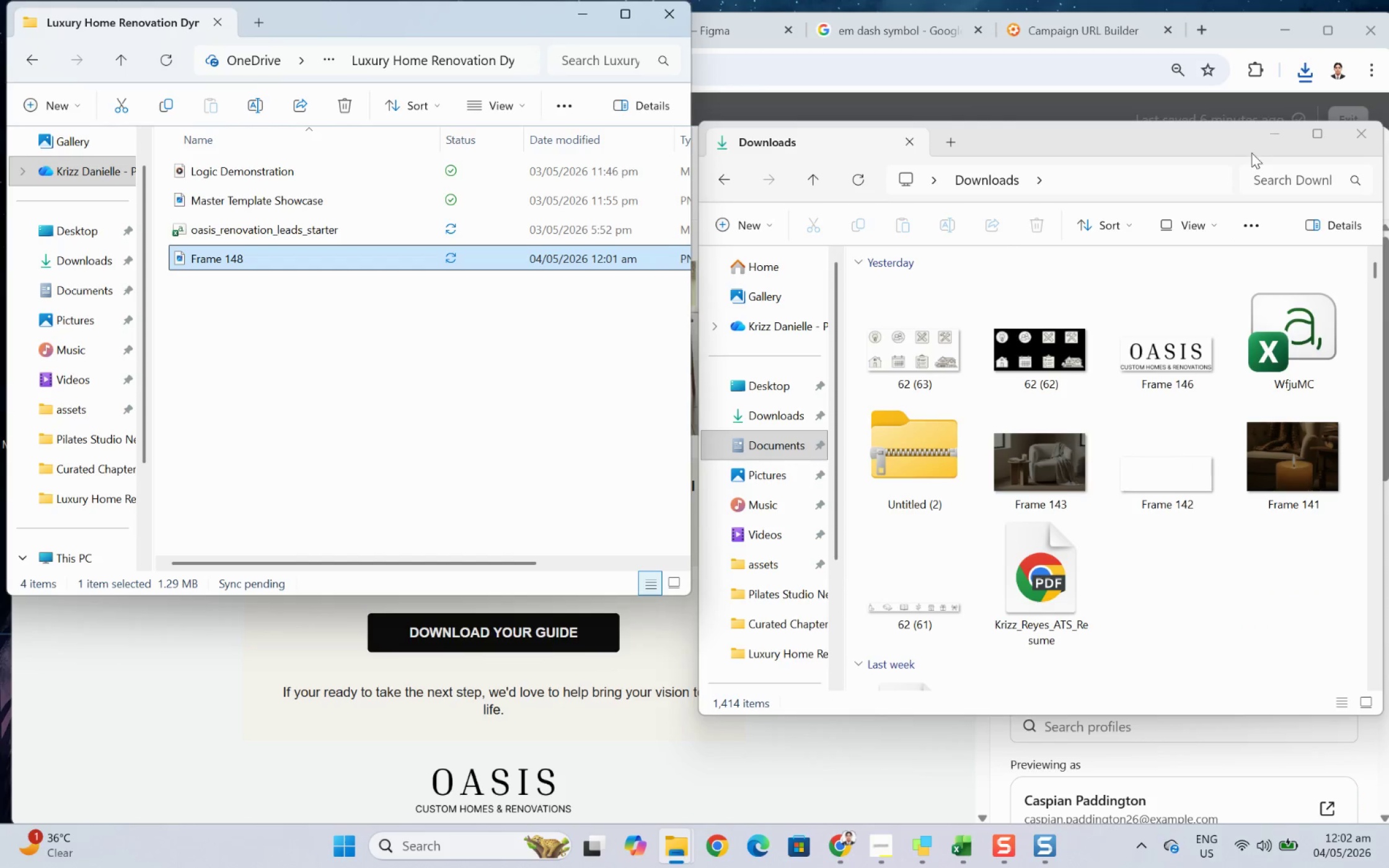 
left_click([1268, 137])
 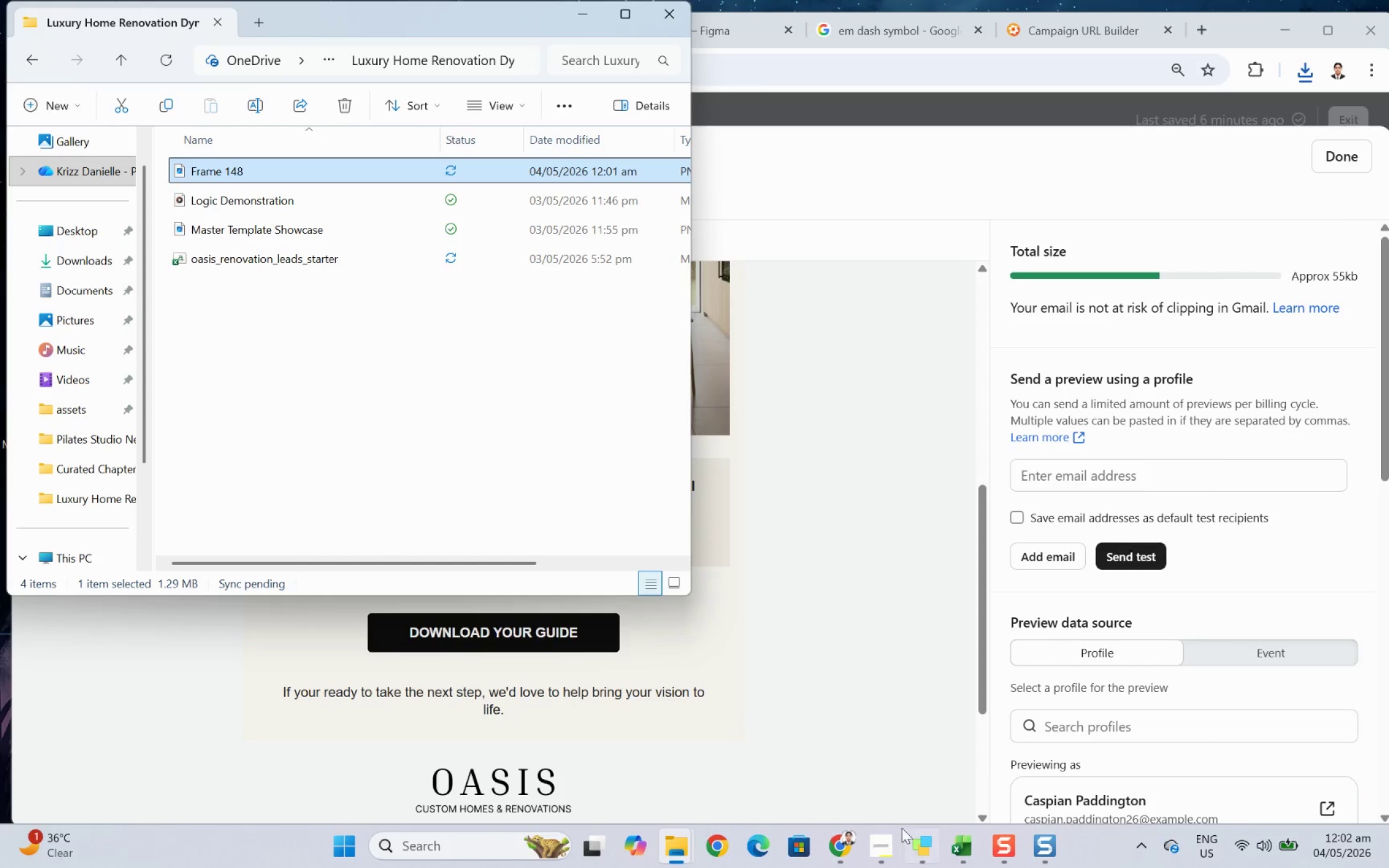 
left_click([878, 834])